 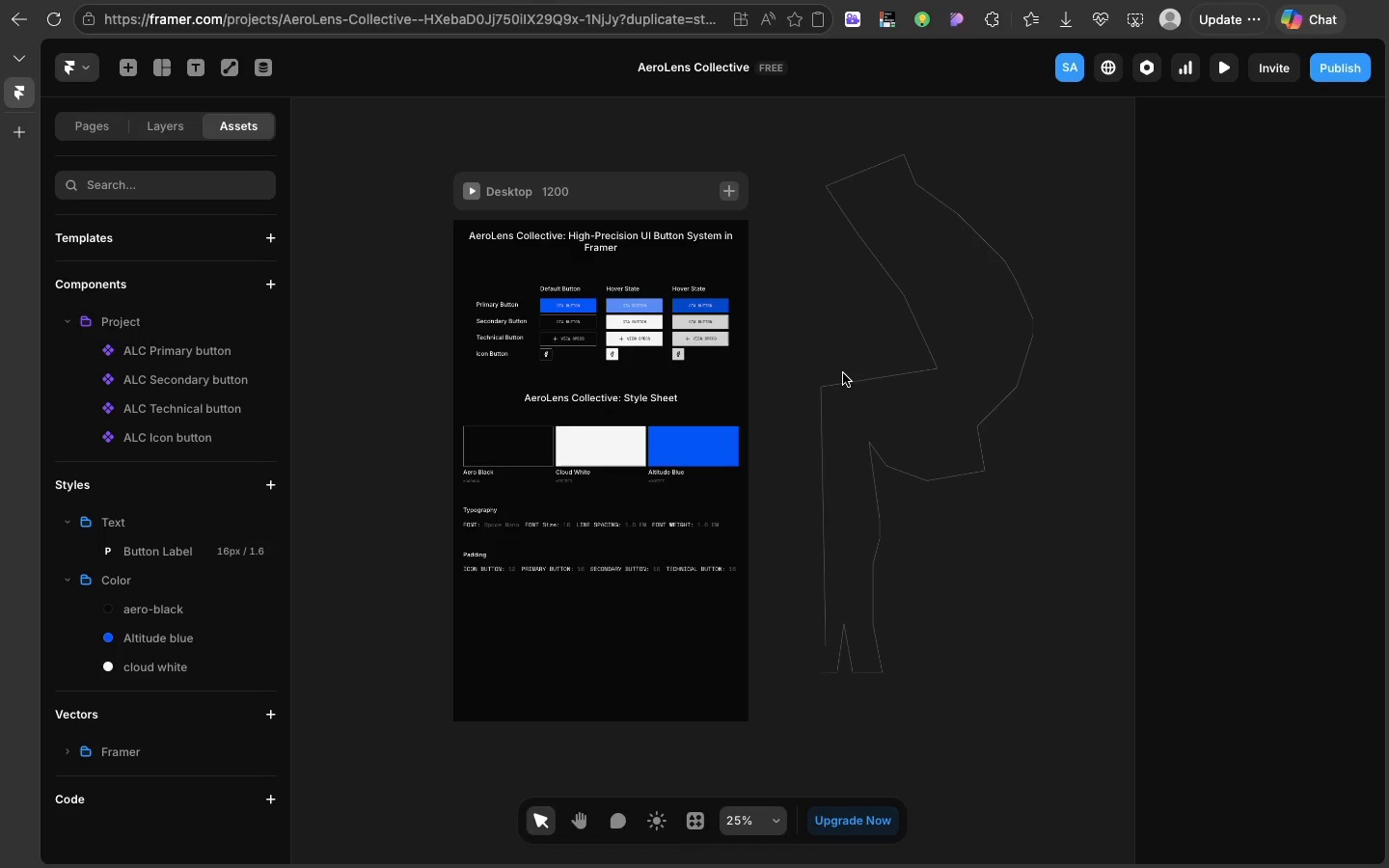 
left_click([912, 376])
 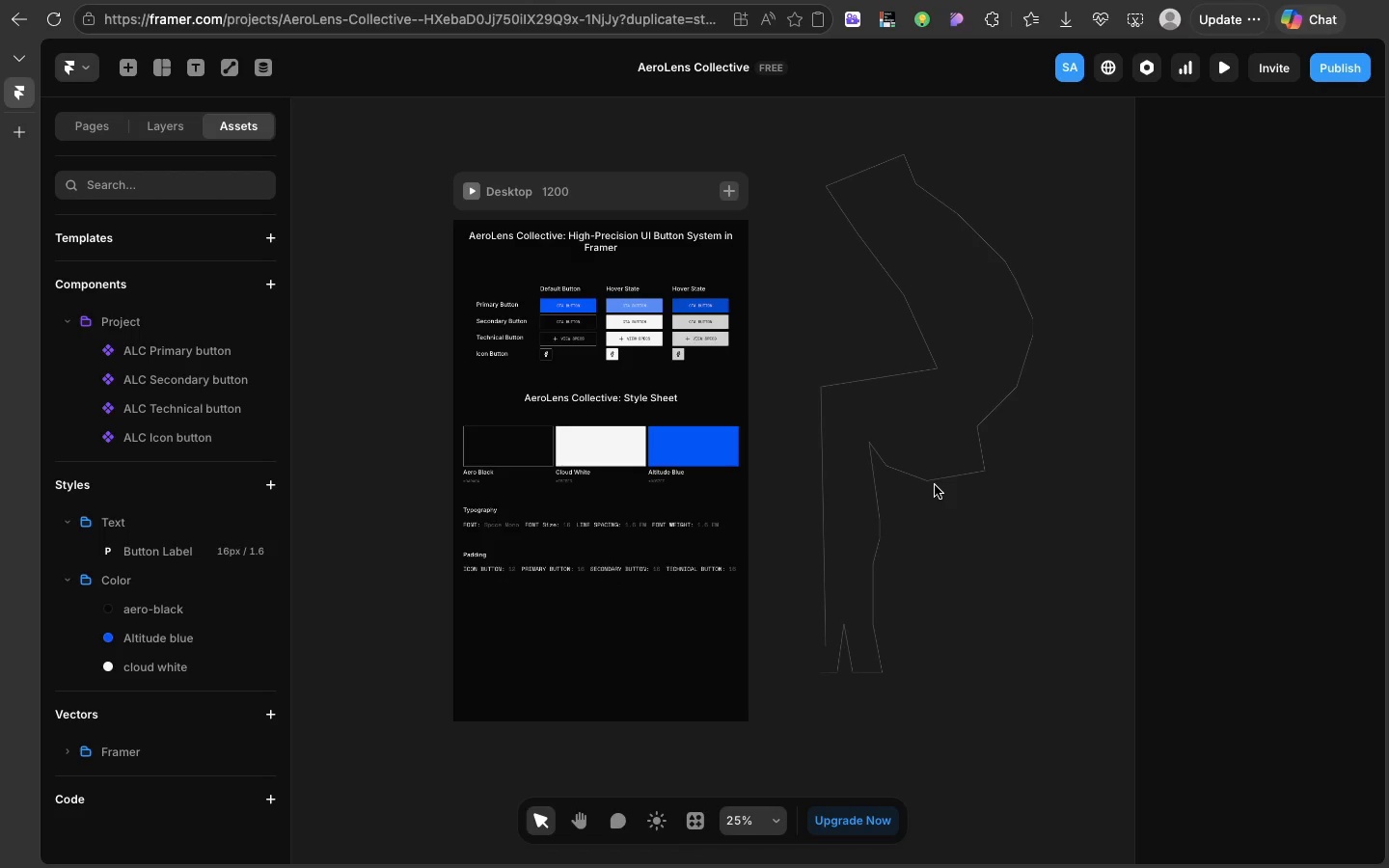 
left_click([935, 485])
 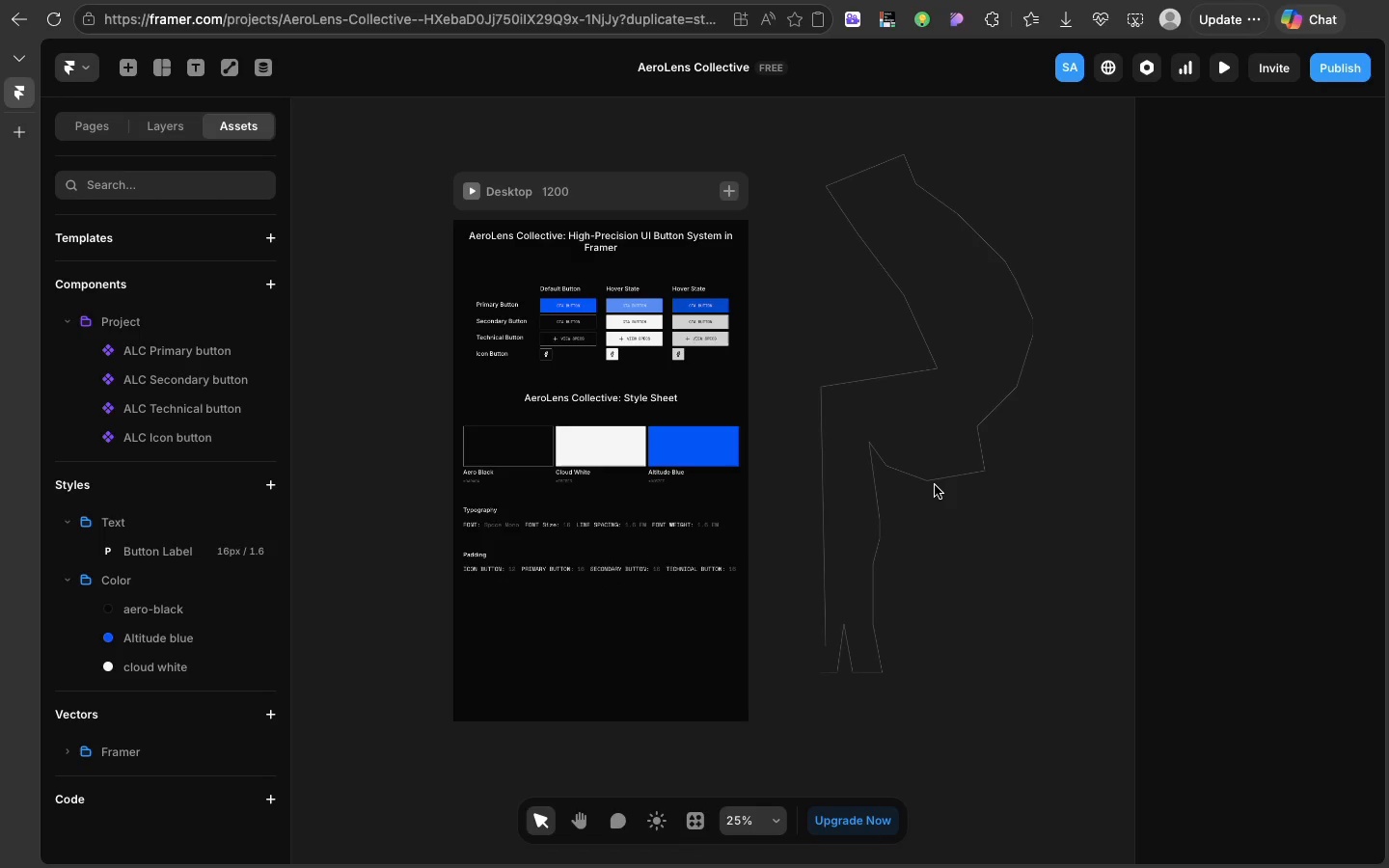 
double_click([935, 485])
 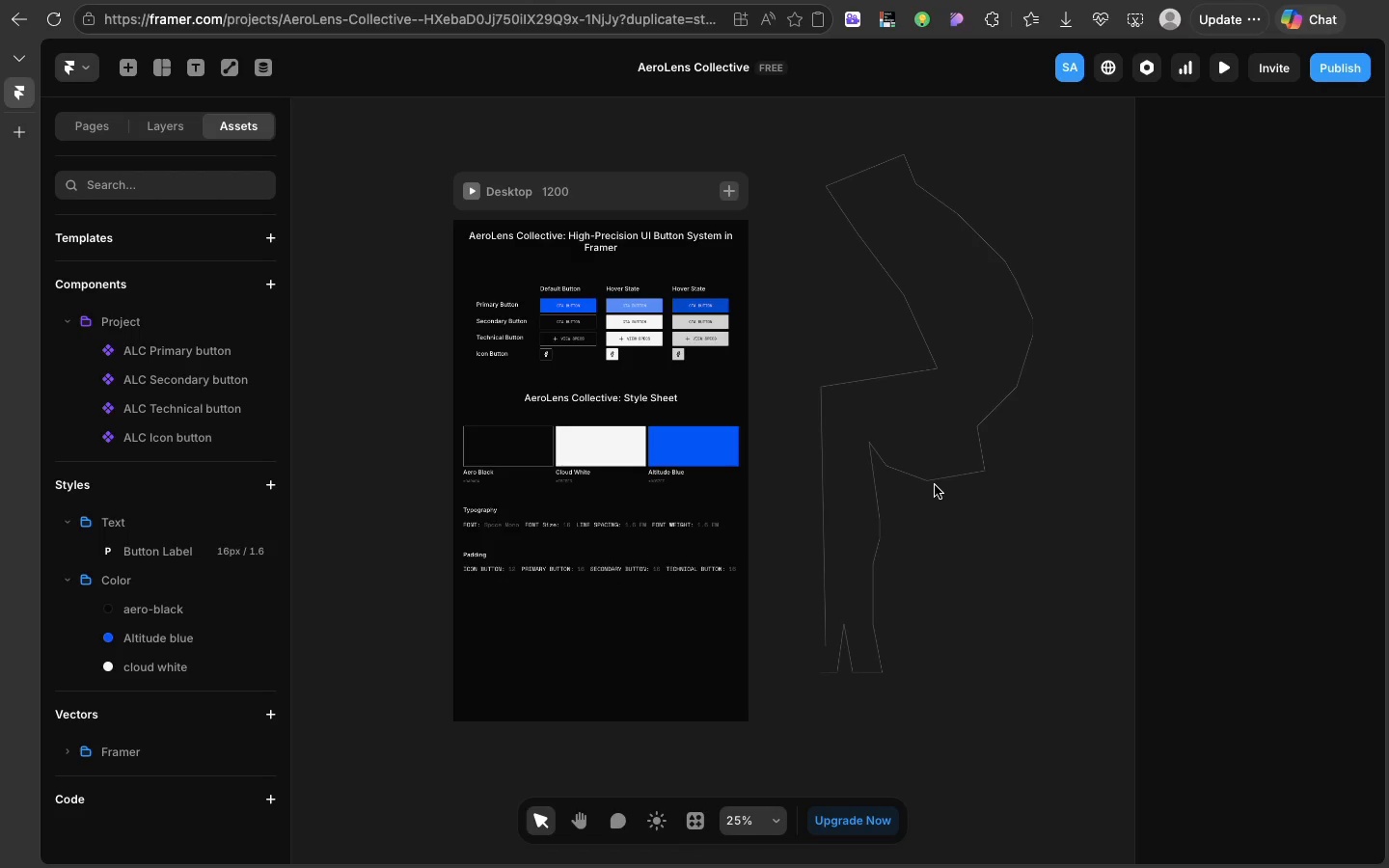 
wait(20.46)
 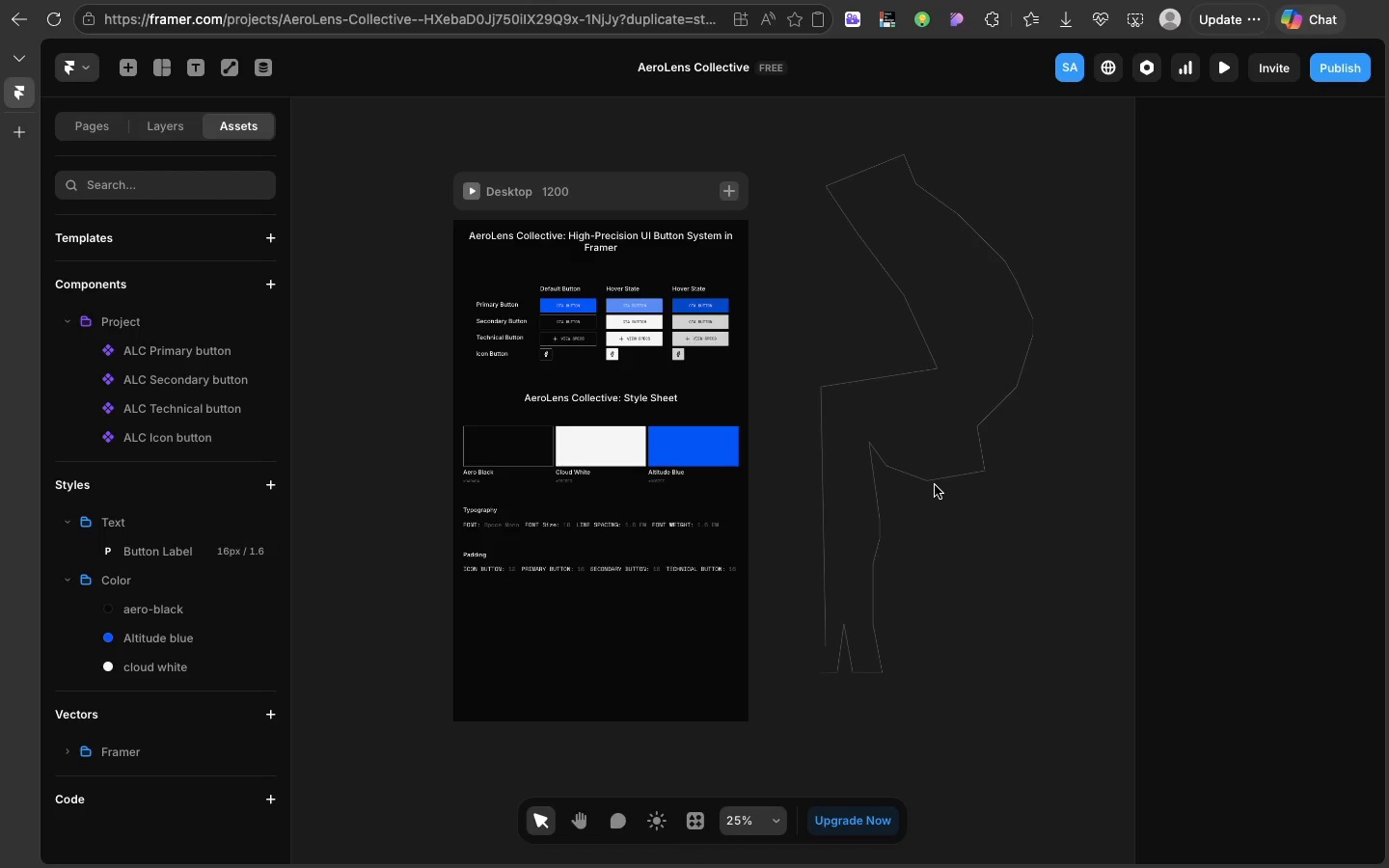 
left_click([173, 126])
 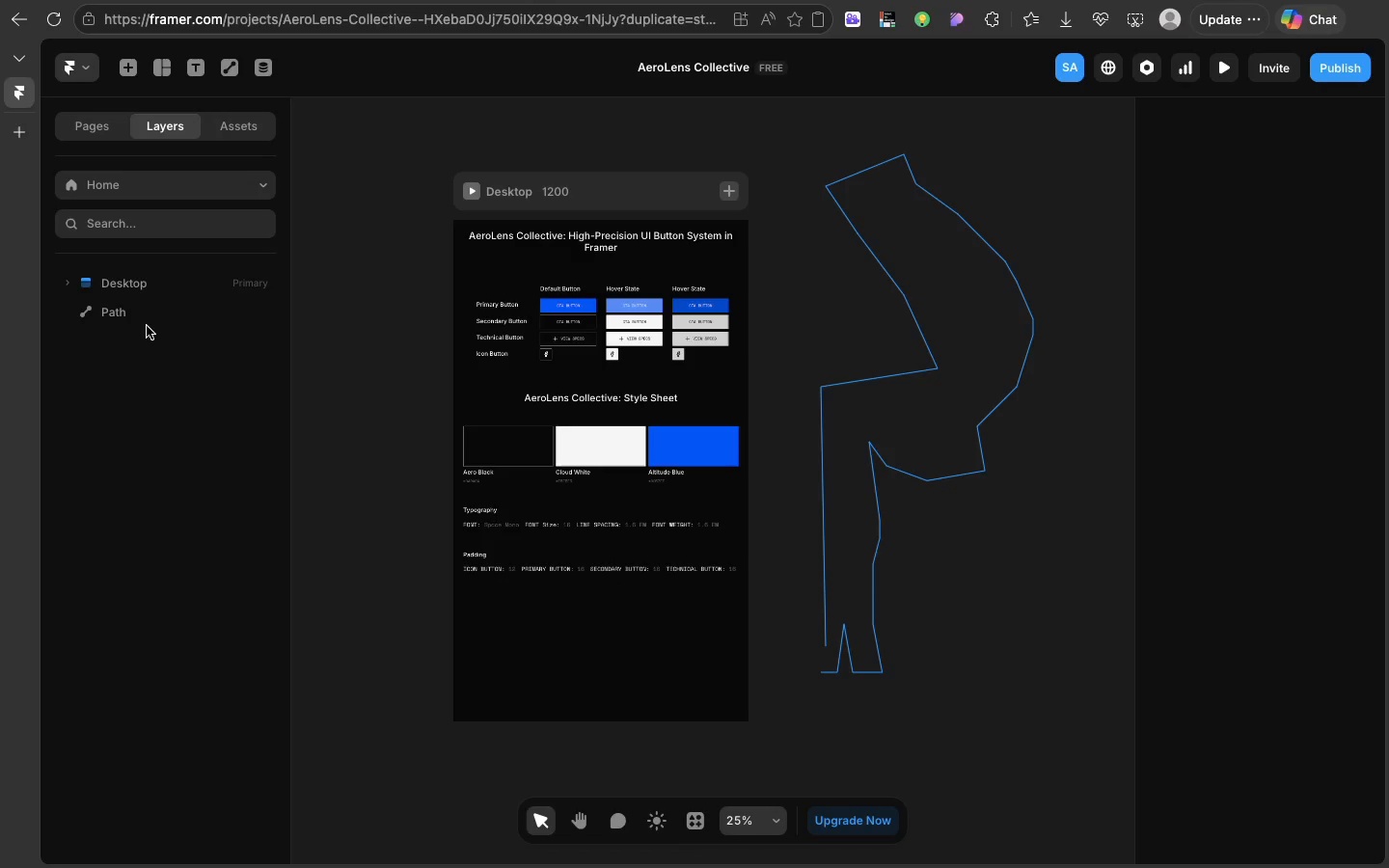 
left_click([147, 326])
 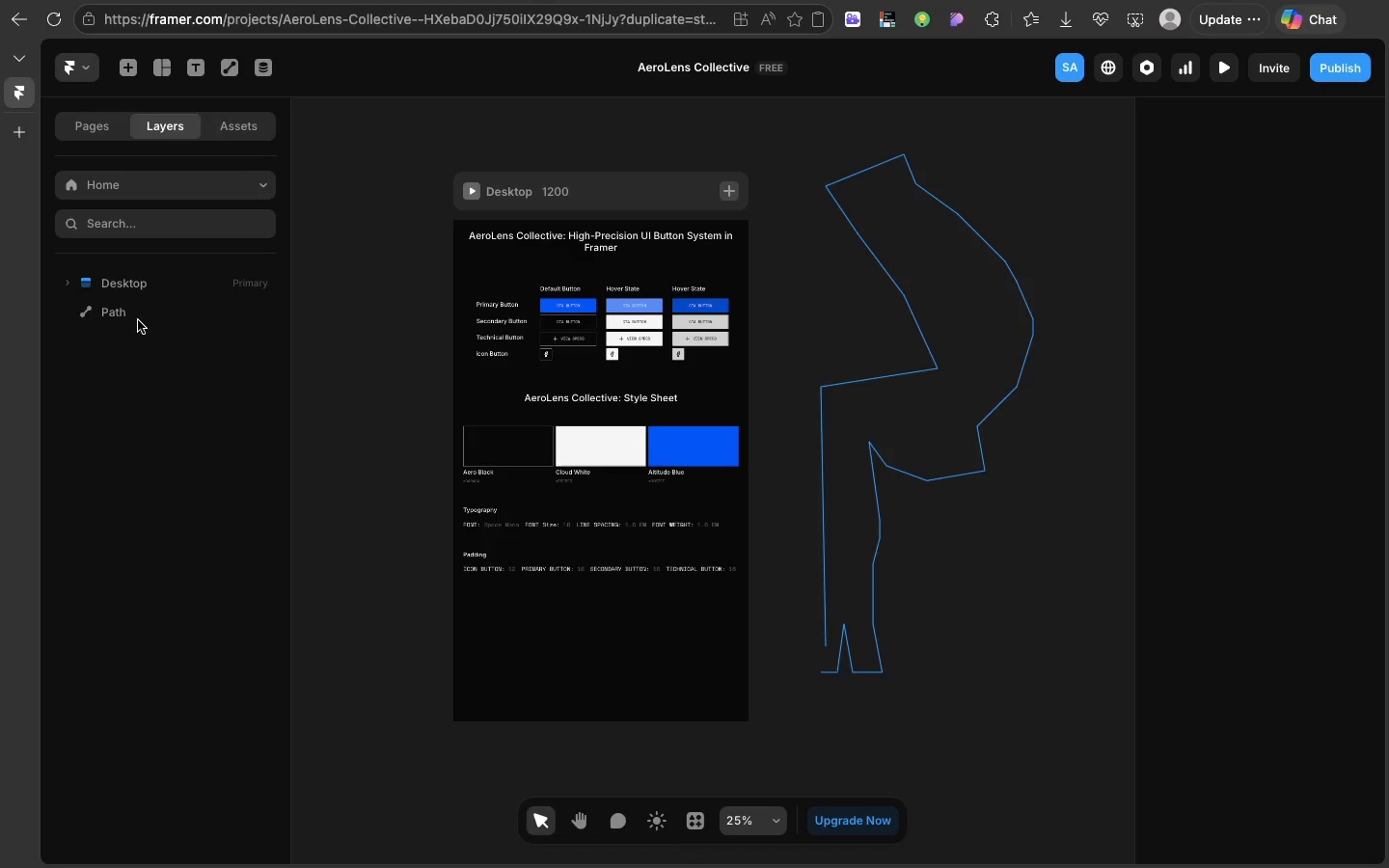 
left_click([138, 320])
 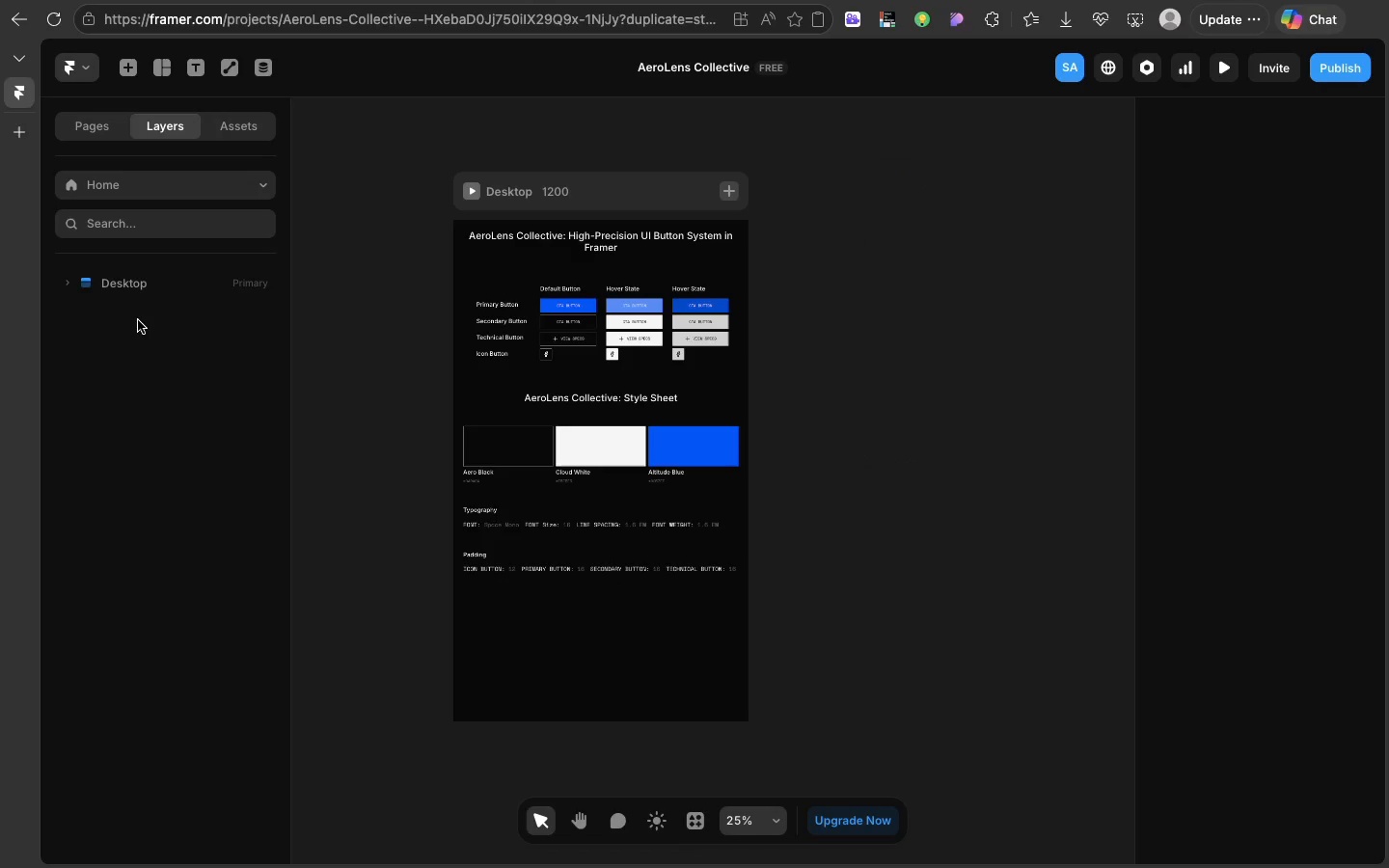 
key(Backspace)
 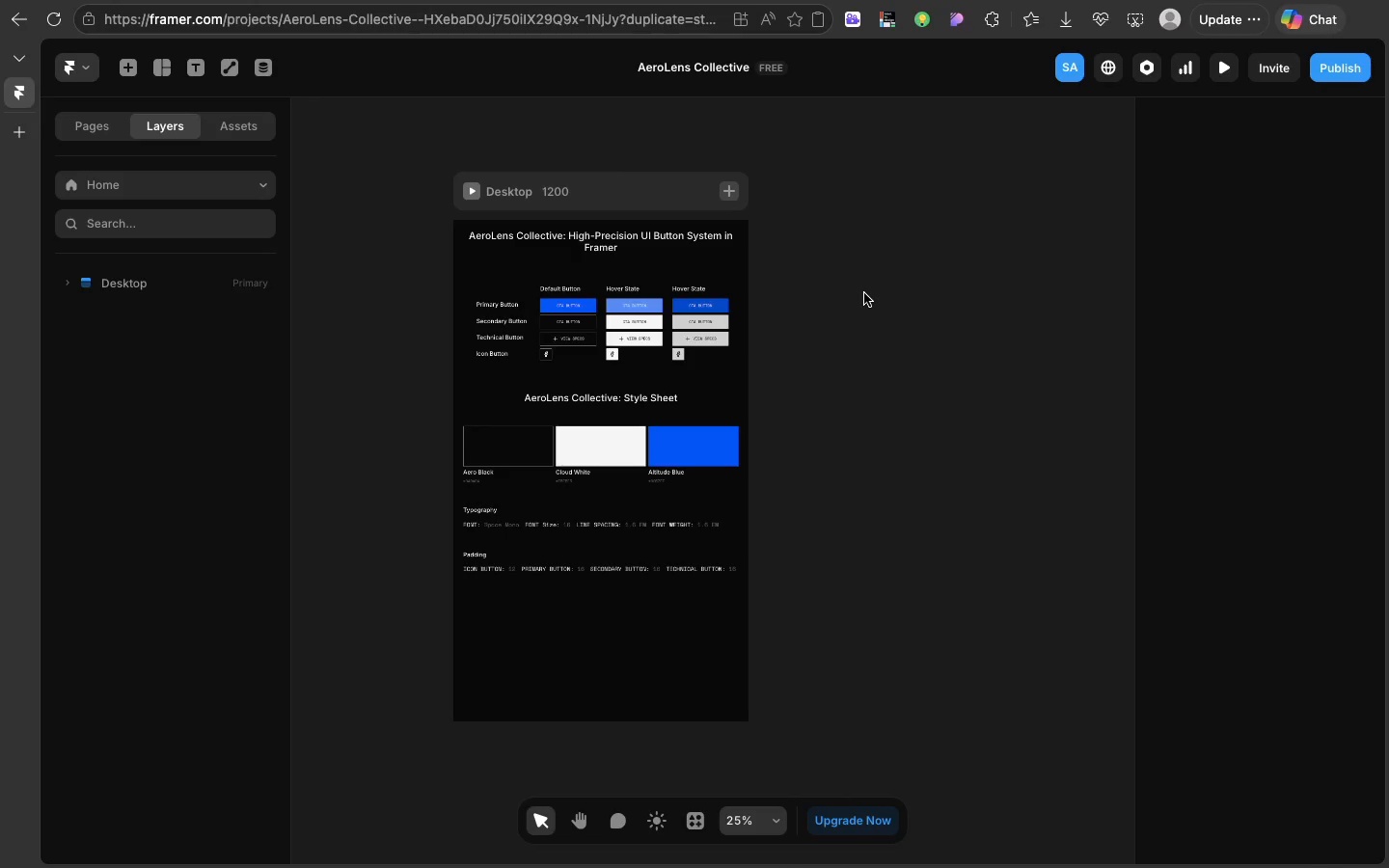 
wait(53.68)
 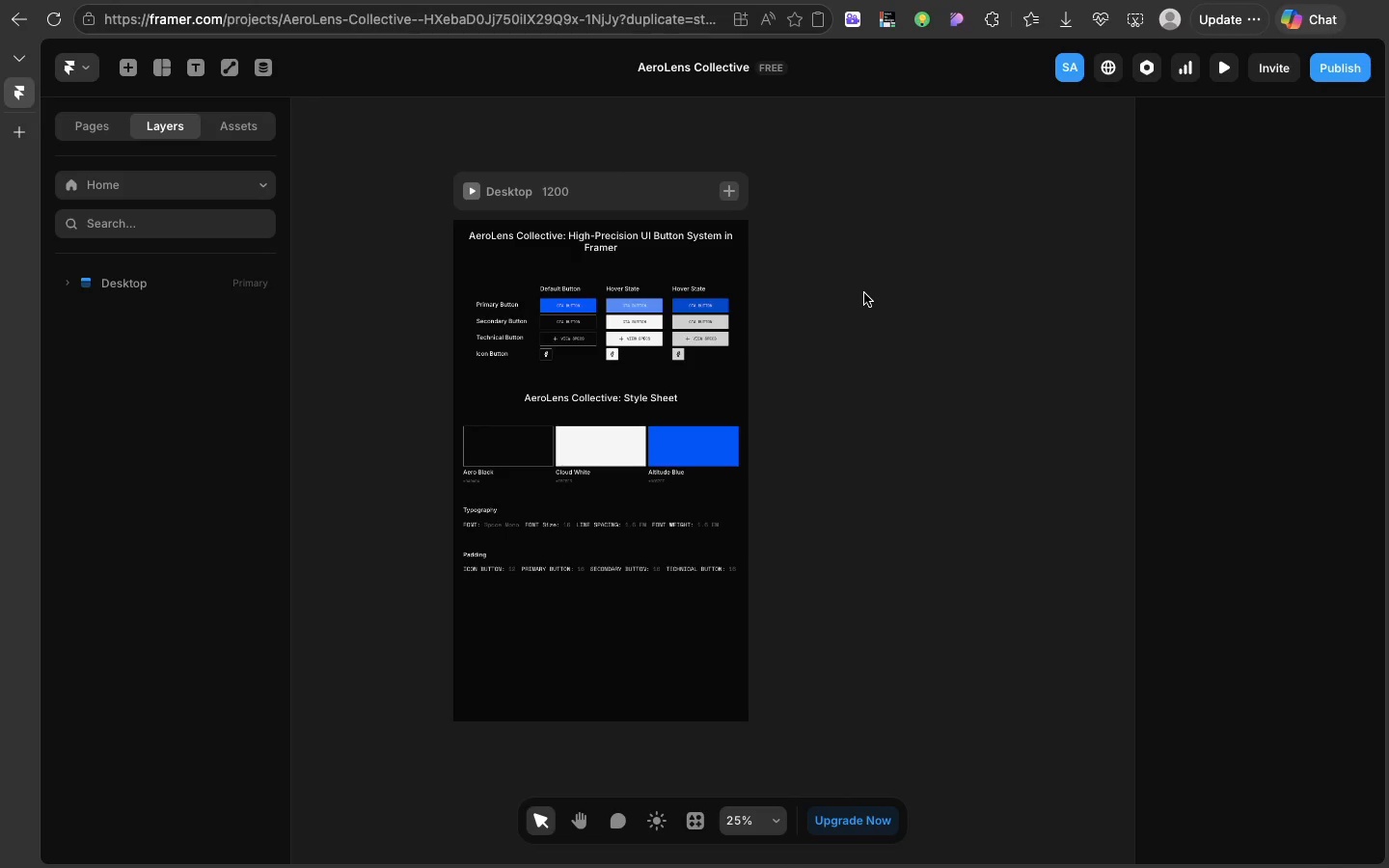 
key(V)
 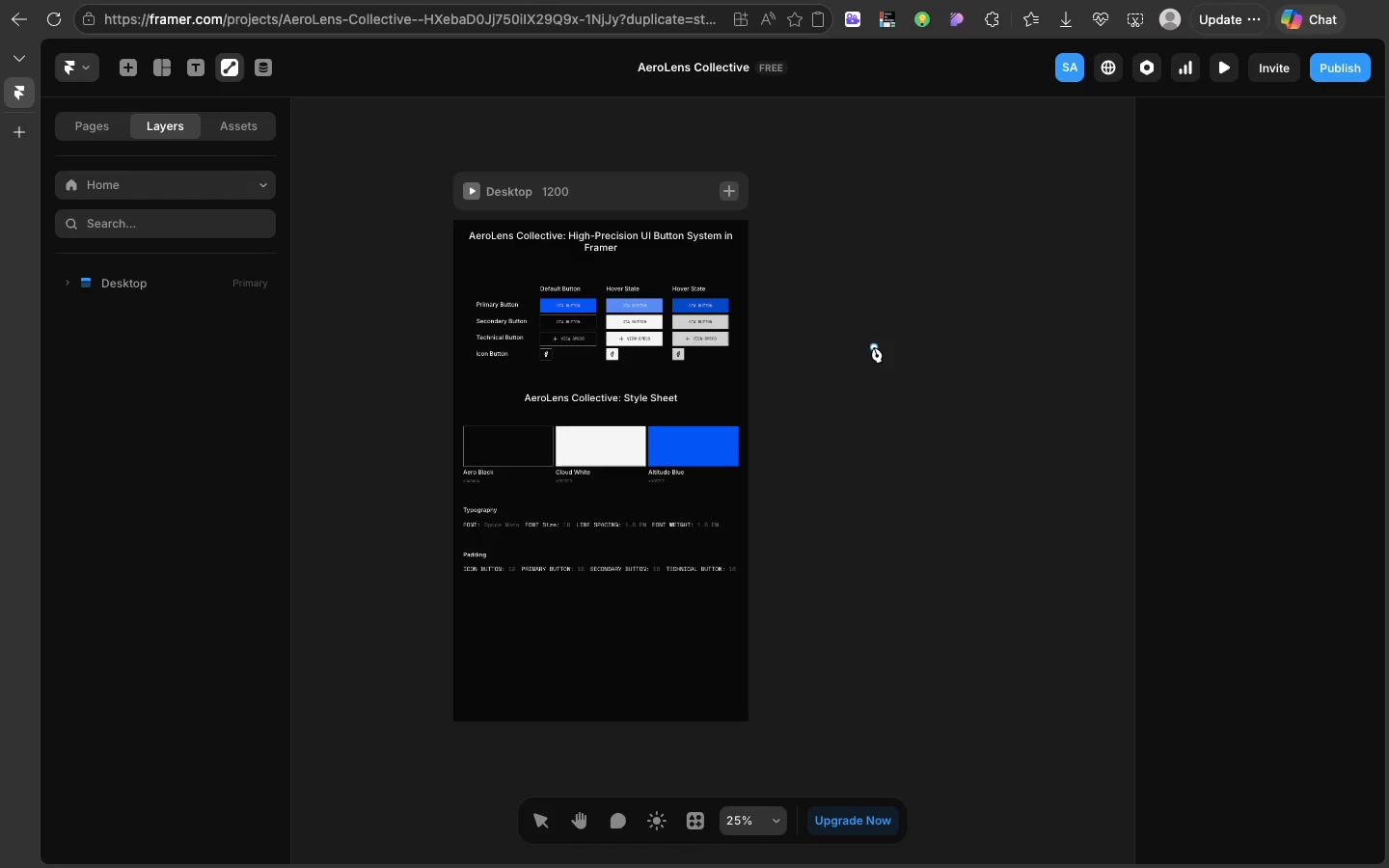 
left_click([874, 347])
 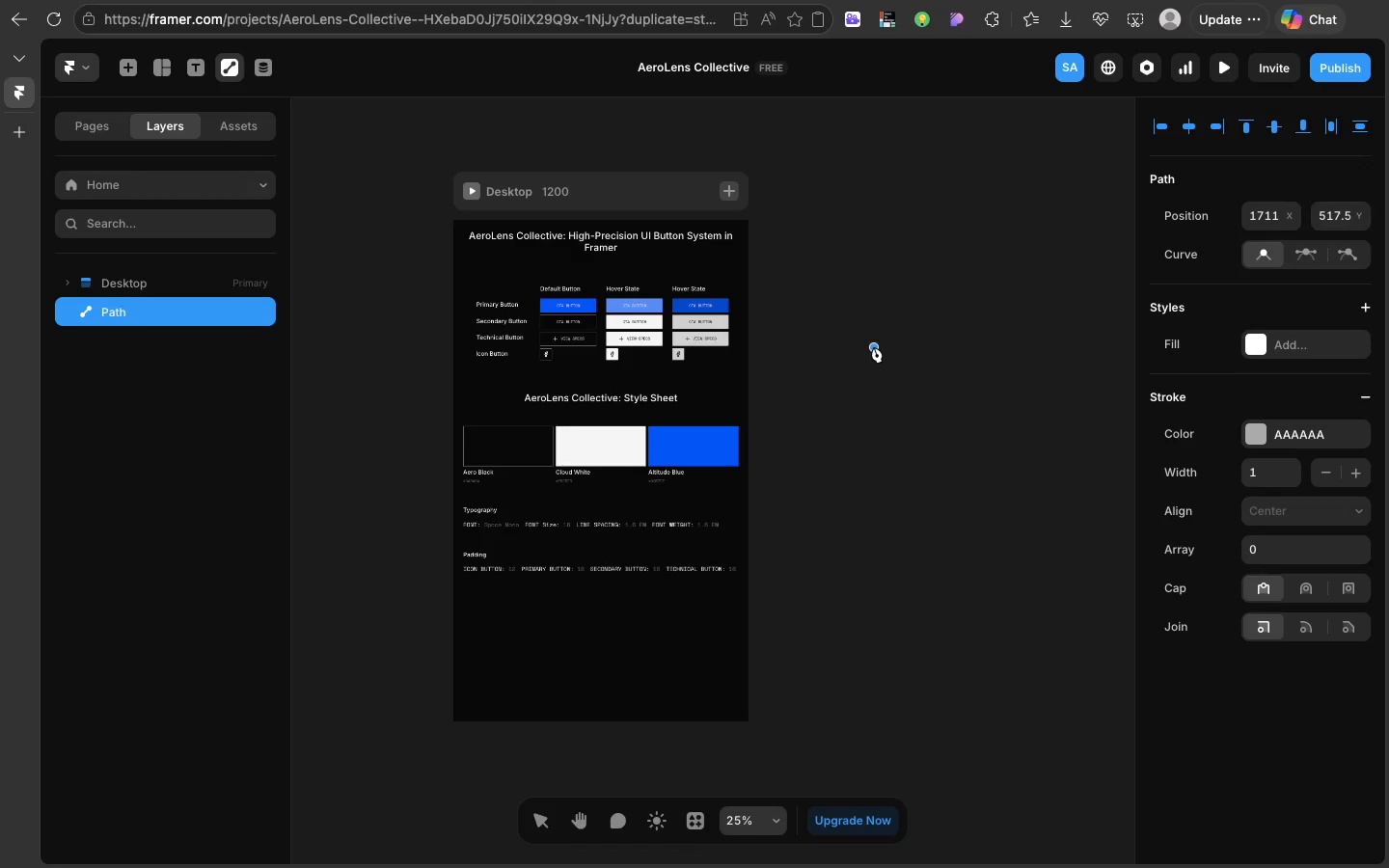 
wait(10.28)
 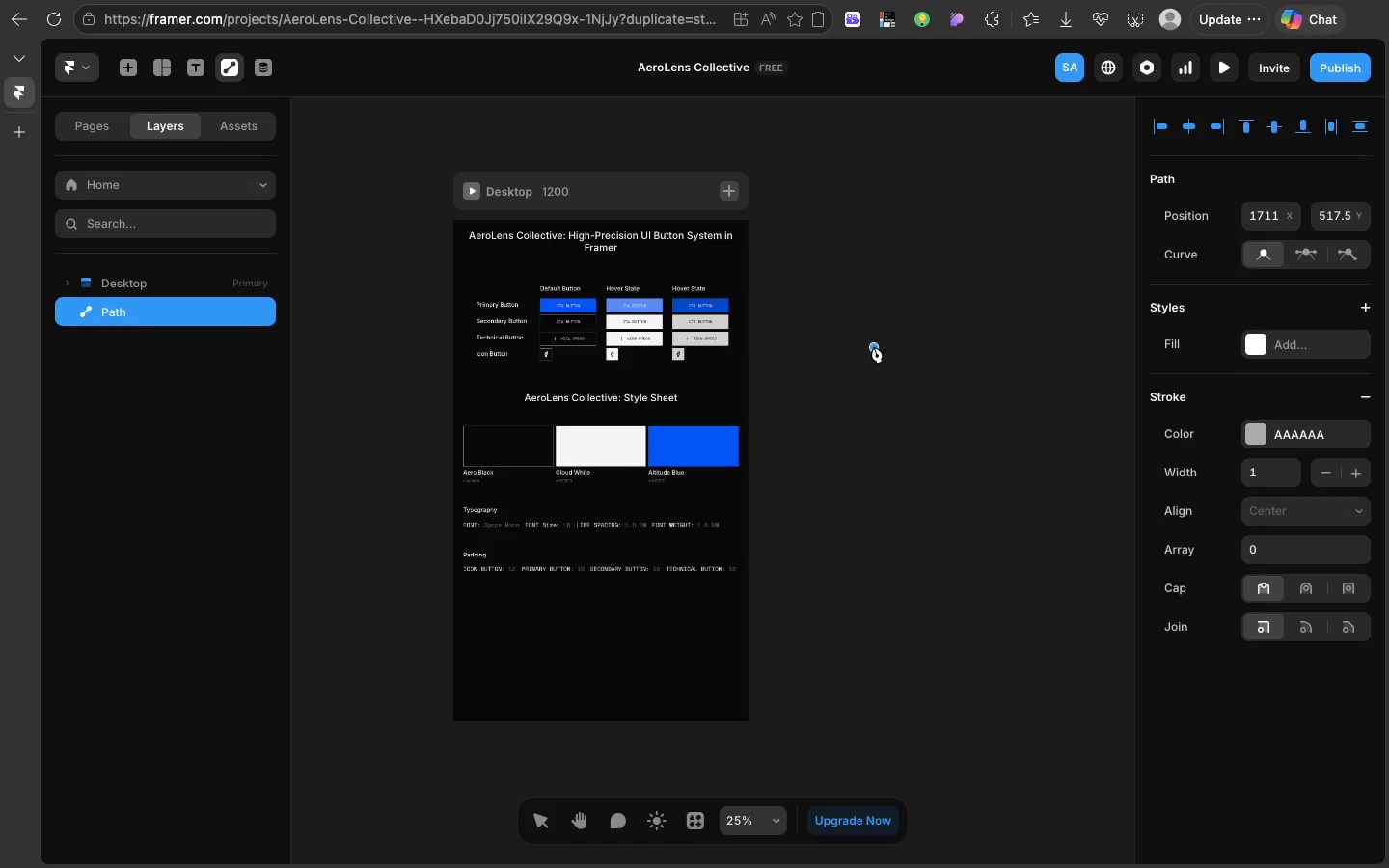 
left_click([1010, 338])
 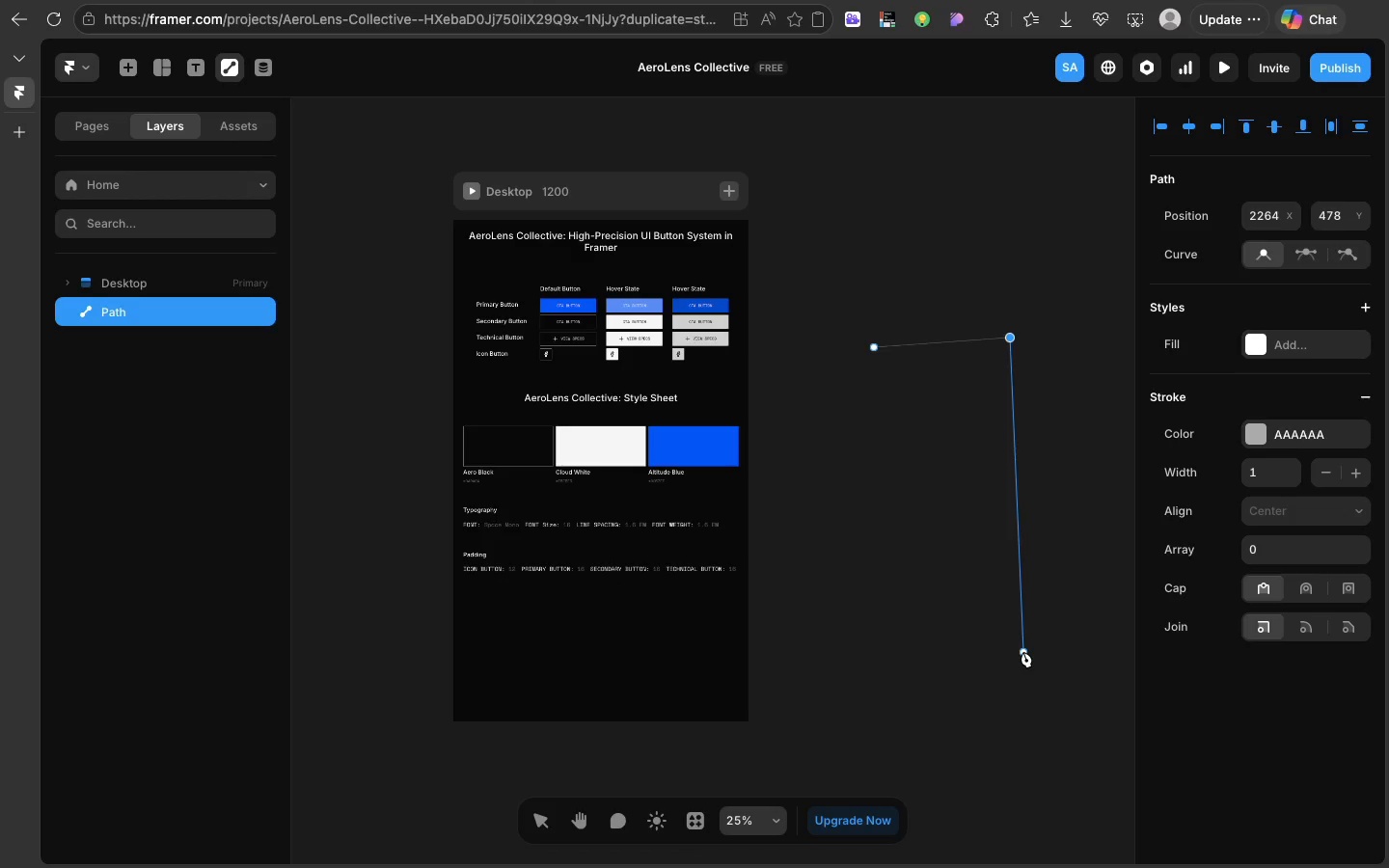 
left_click([1023, 652])
 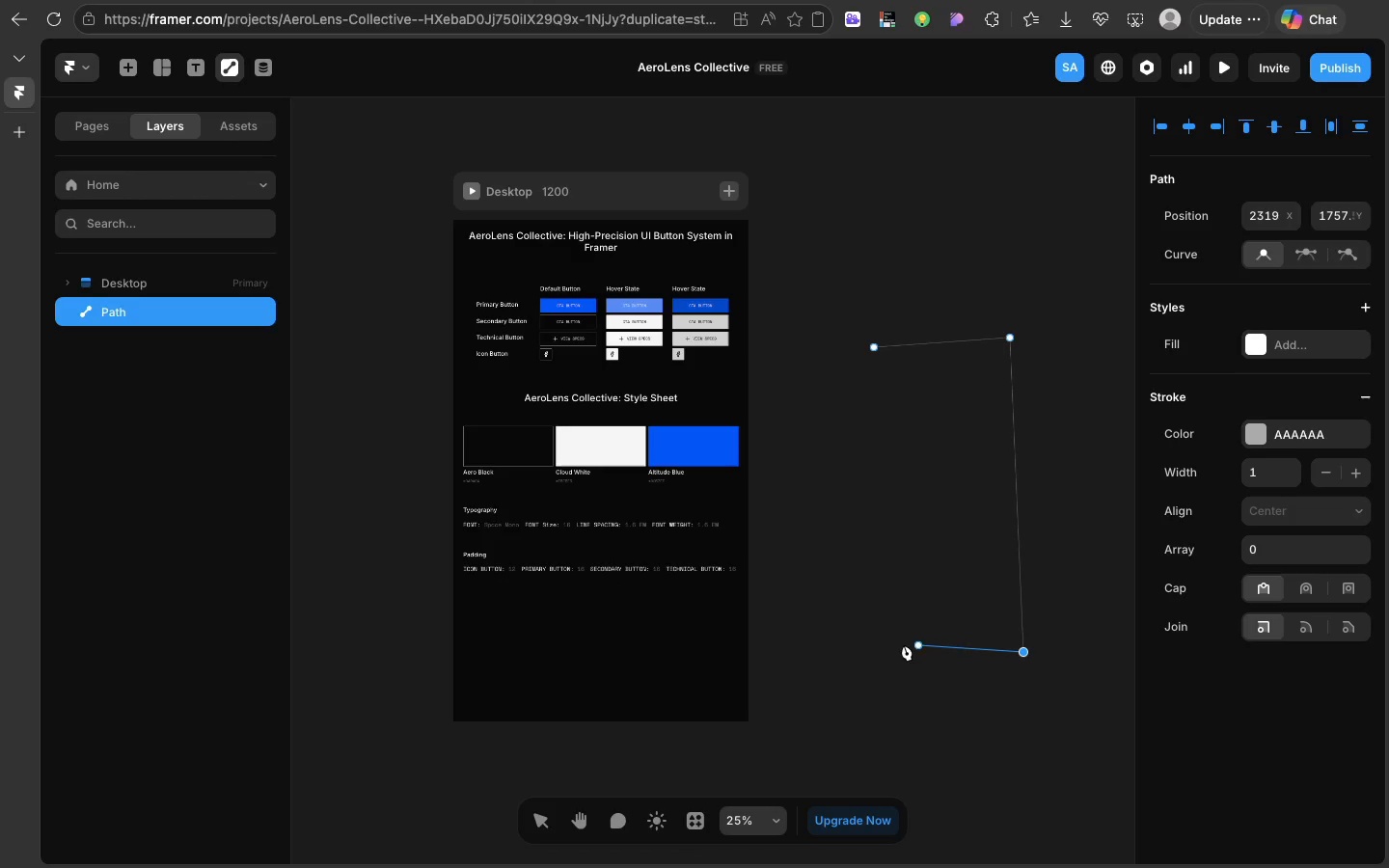 
wait(5.41)
 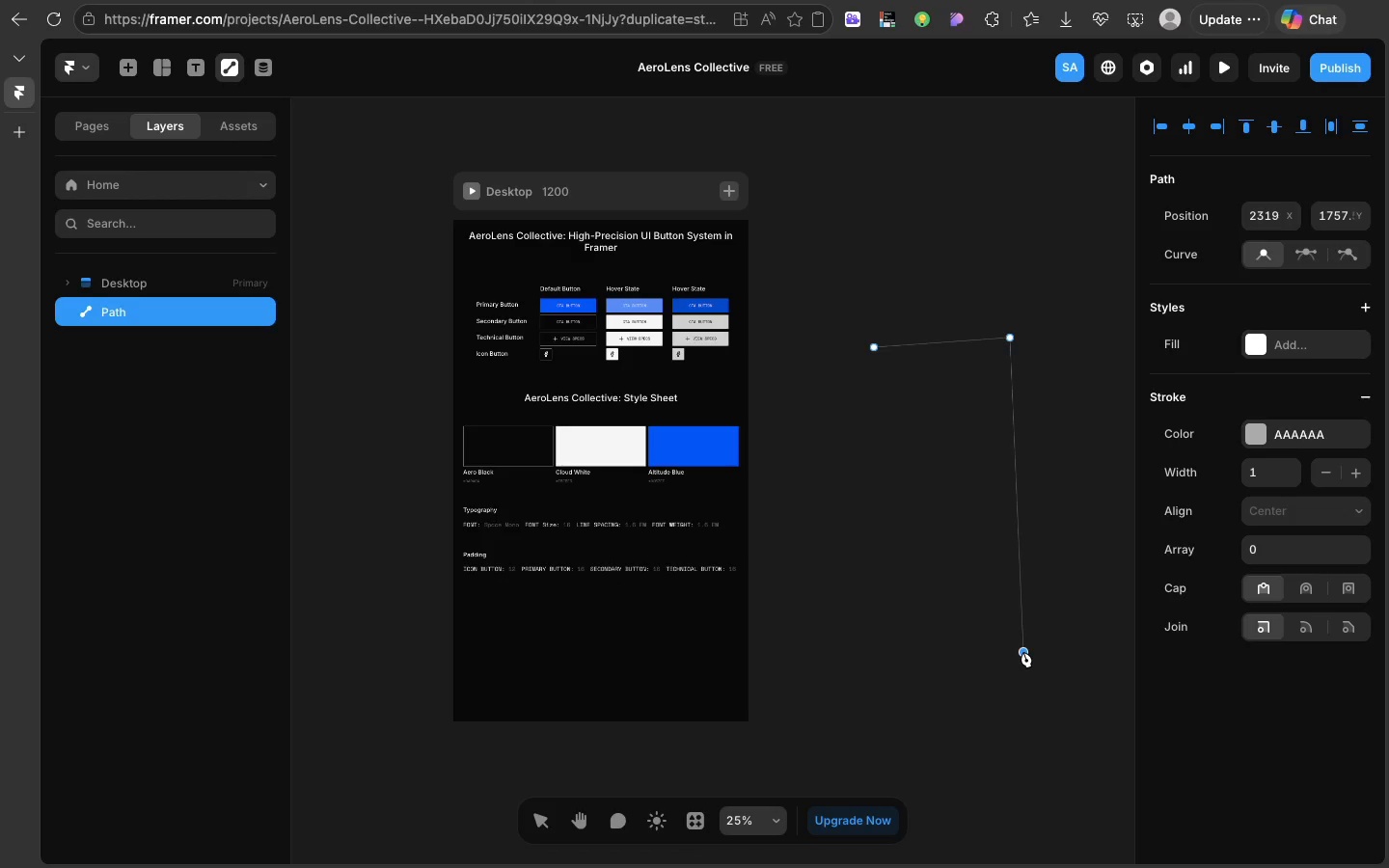 
left_click([858, 649])
 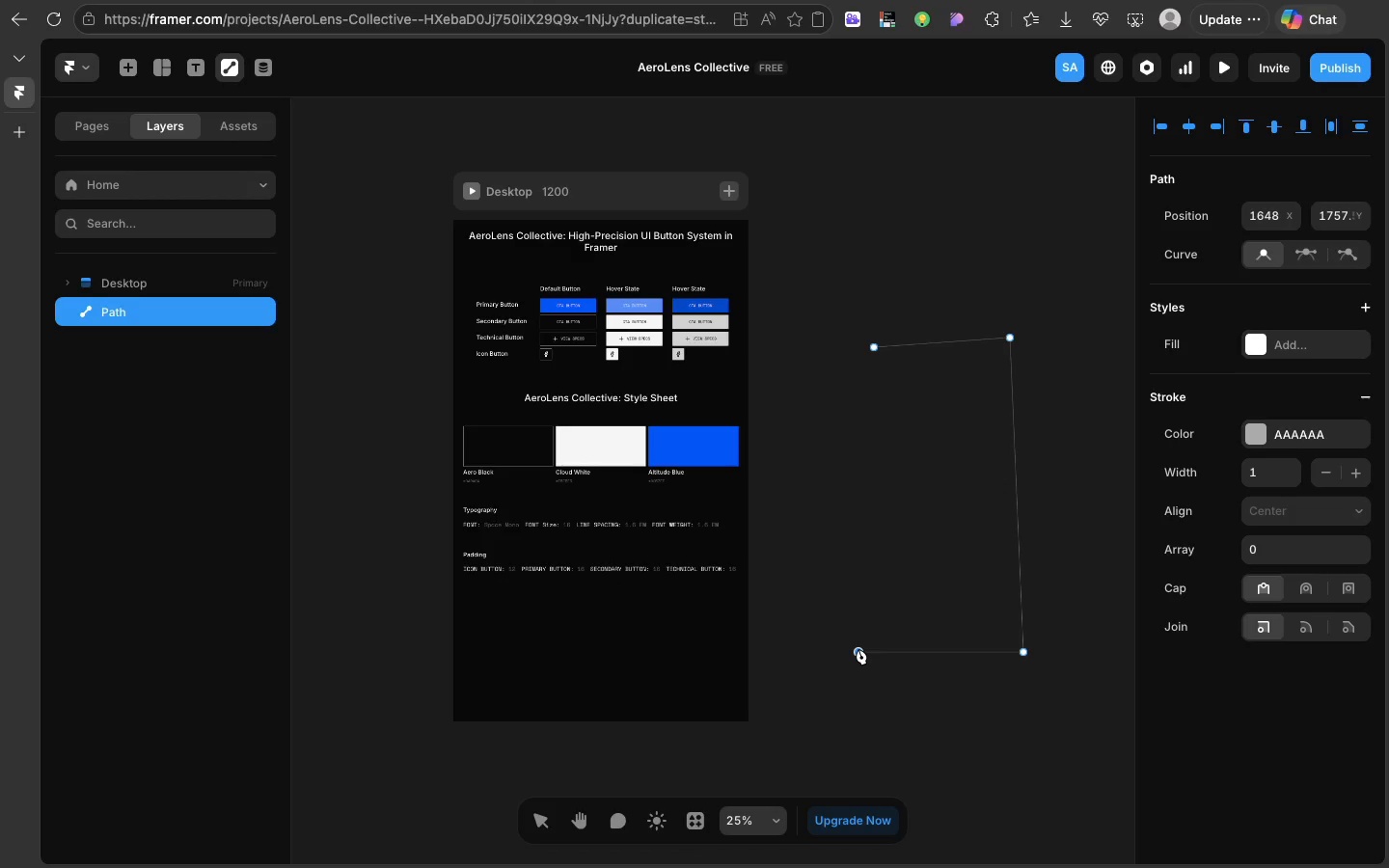 
wait(63.87)
 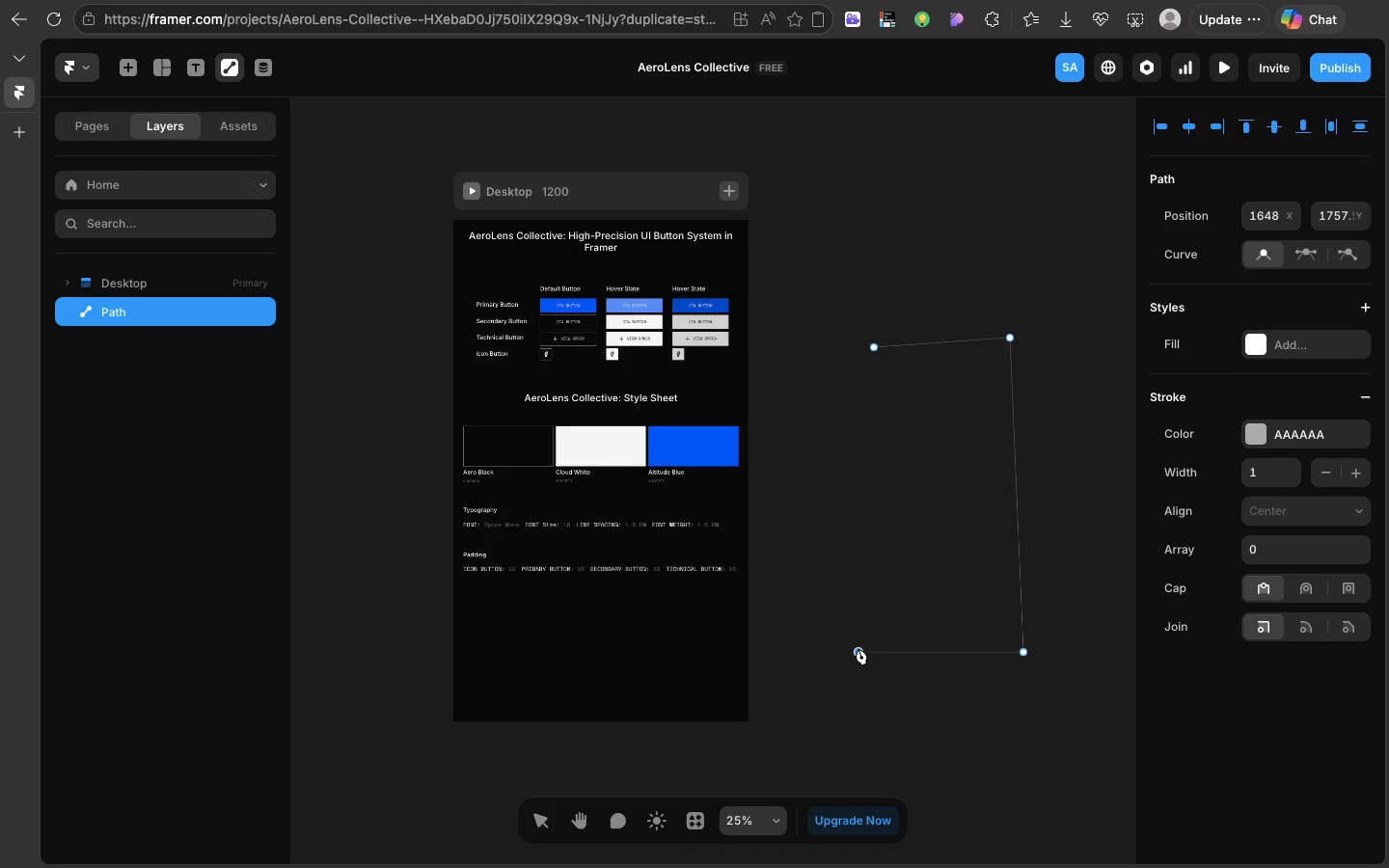 
left_click([862, 535])
 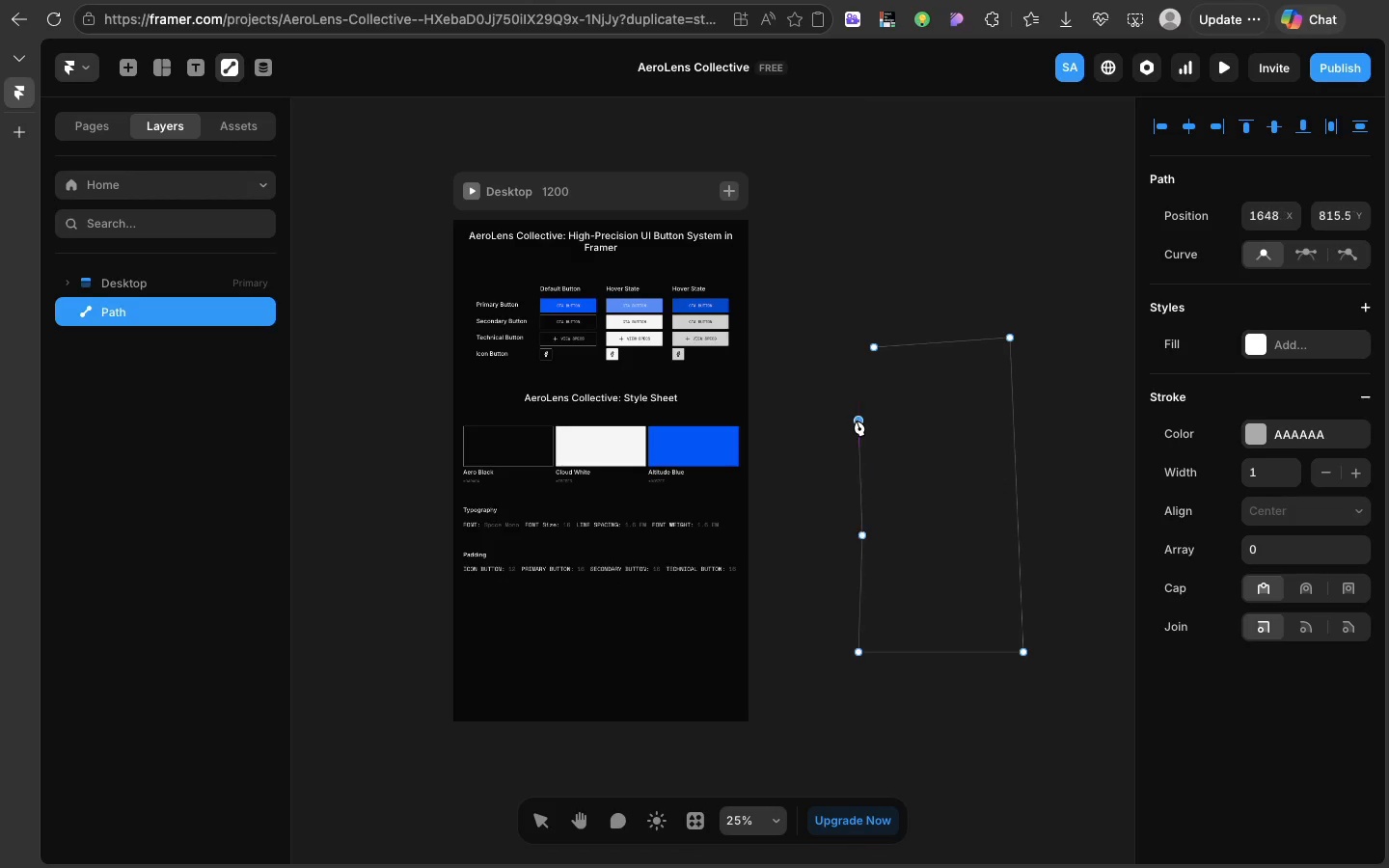 
left_click([857, 420])
 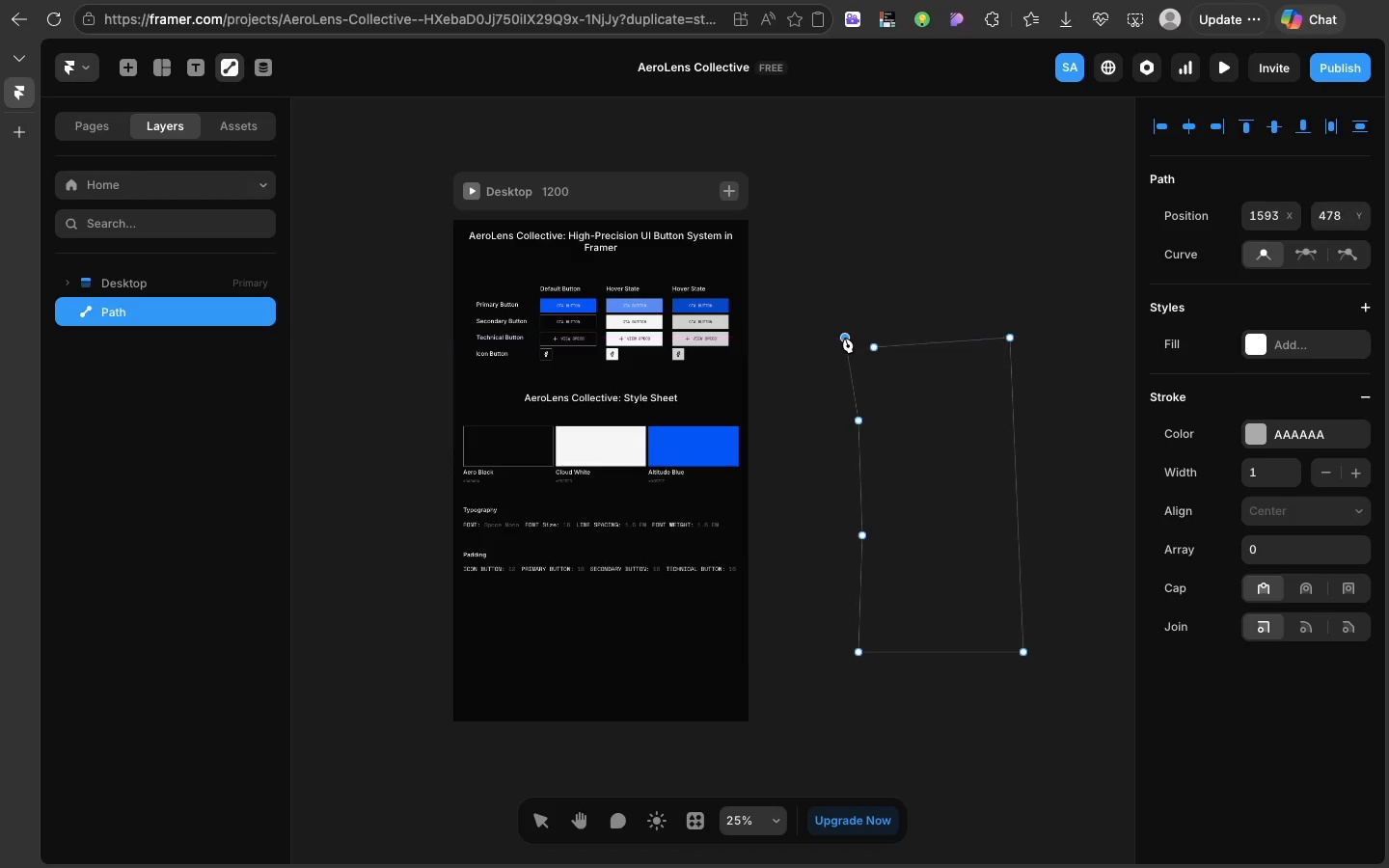 
left_click([845, 338])
 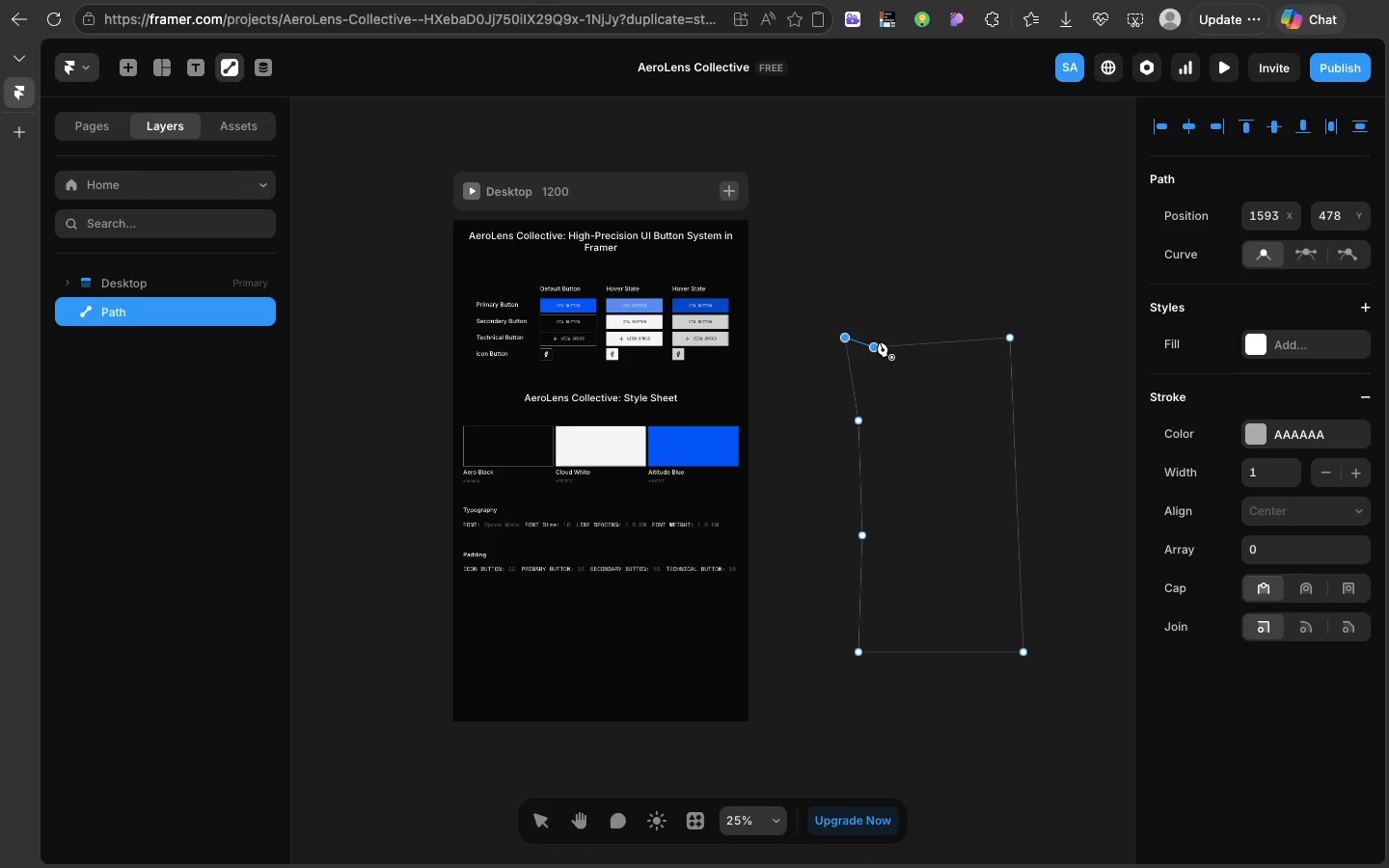 
left_click([880, 341])
 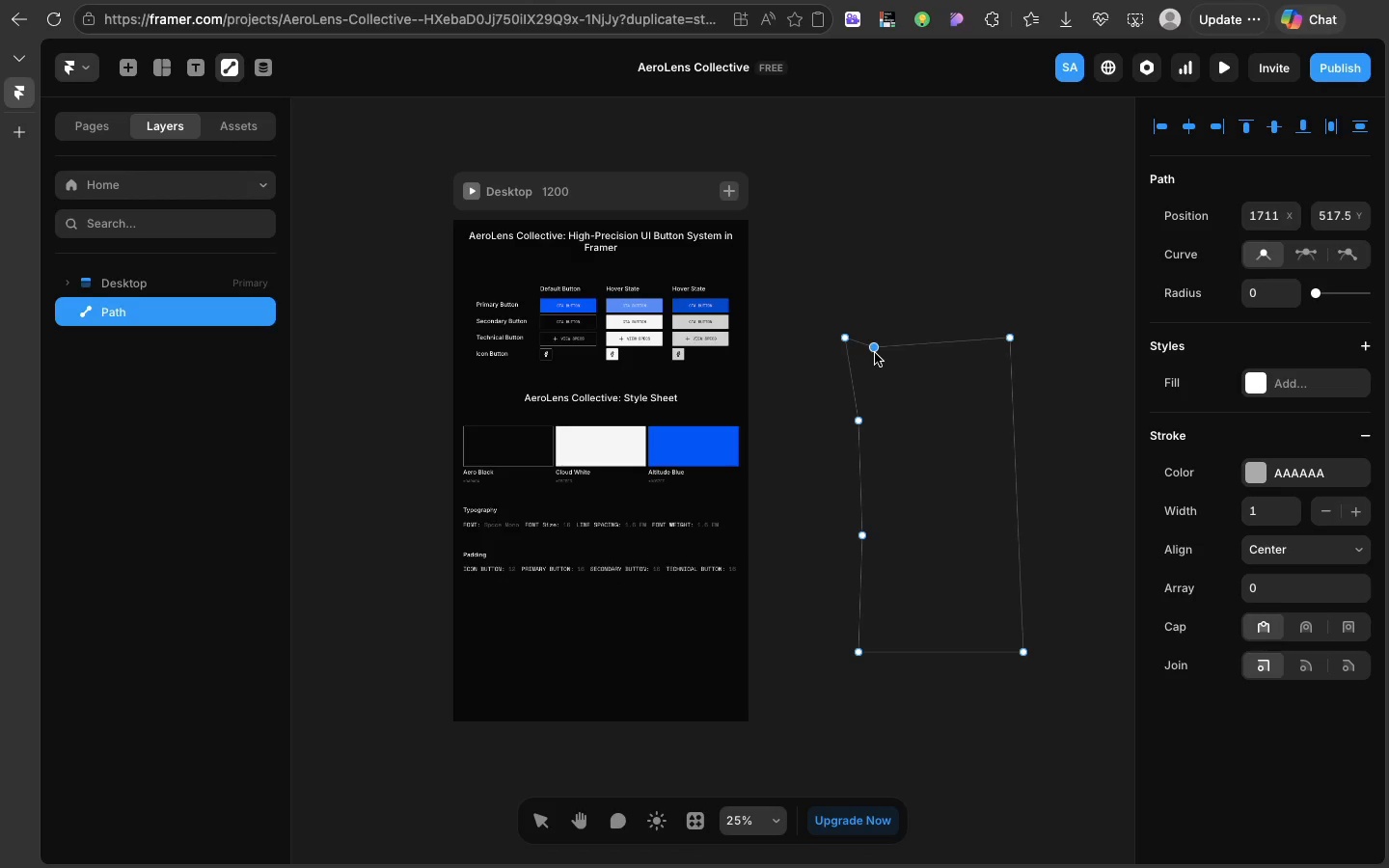 
left_click([875, 353])
 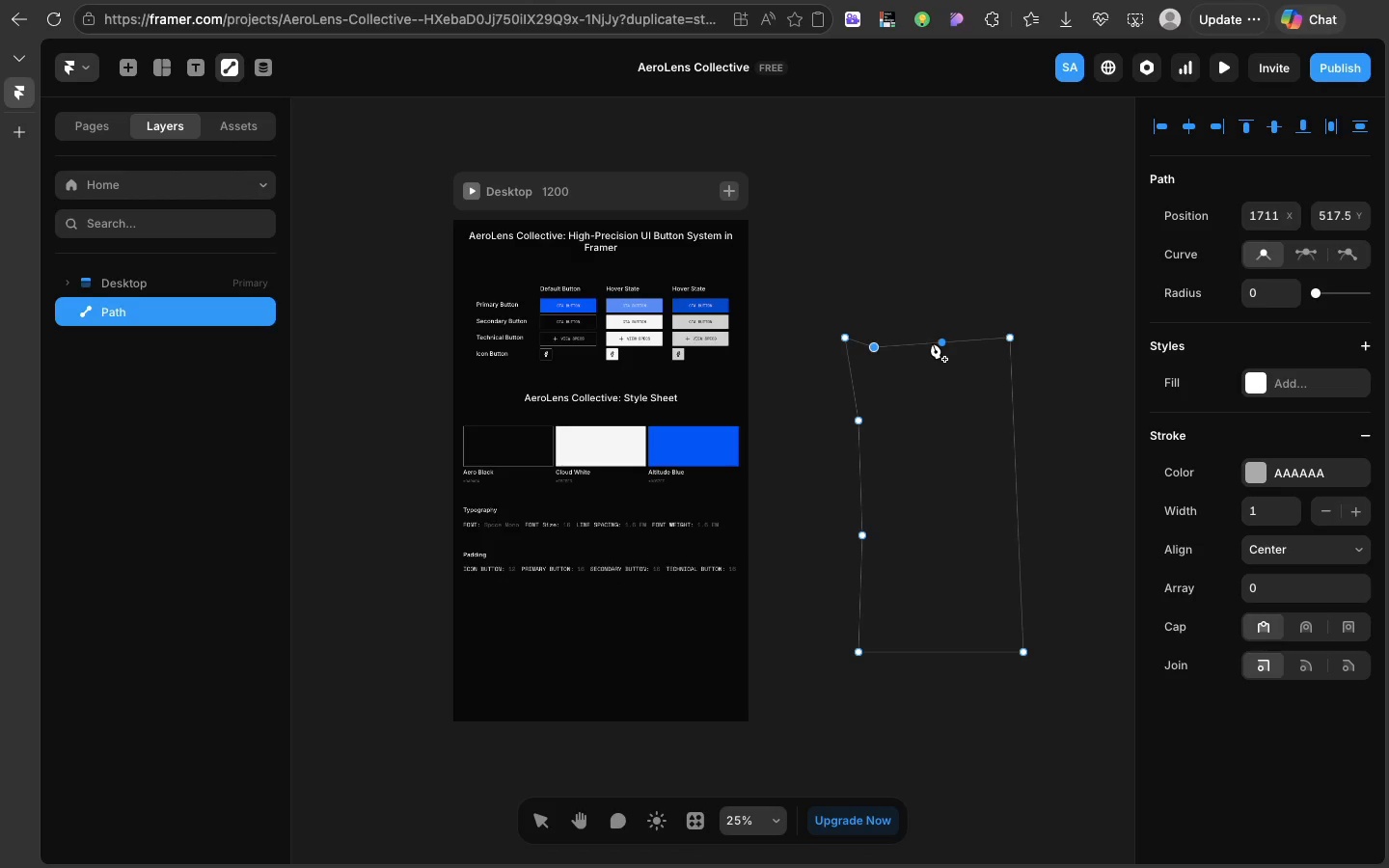 
left_click([933, 343])
 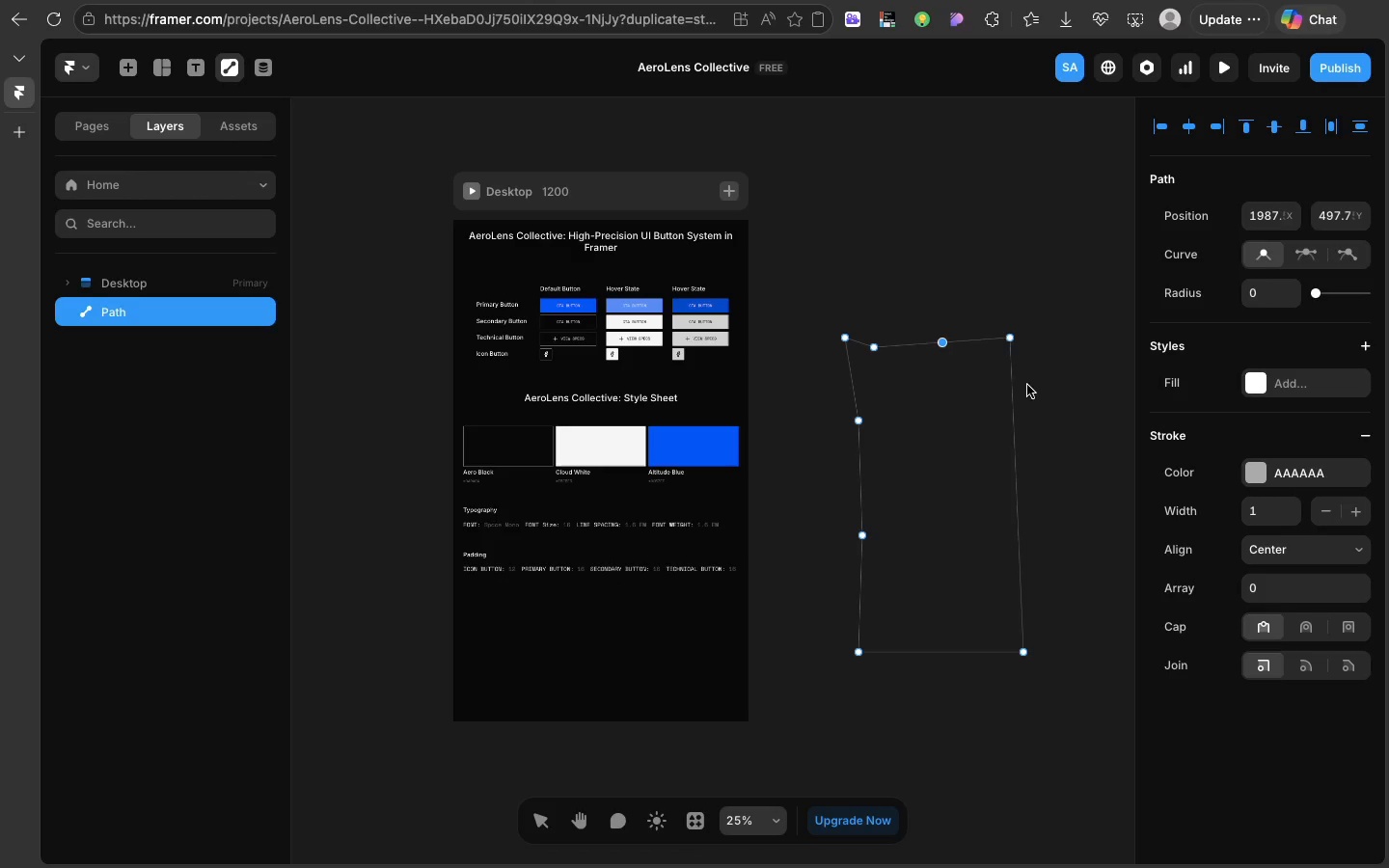 
left_click([1014, 375])
 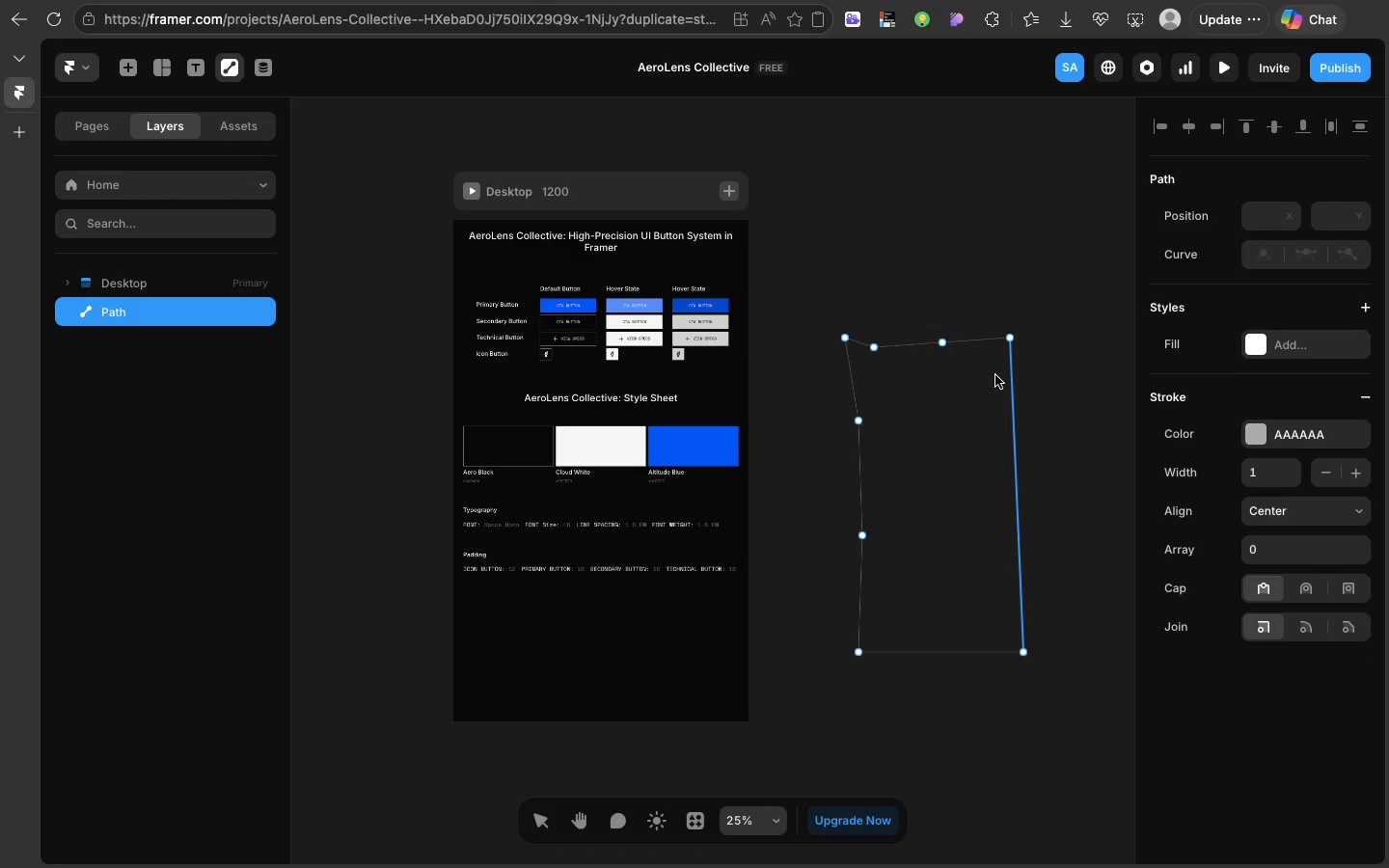 
wait(7.13)
 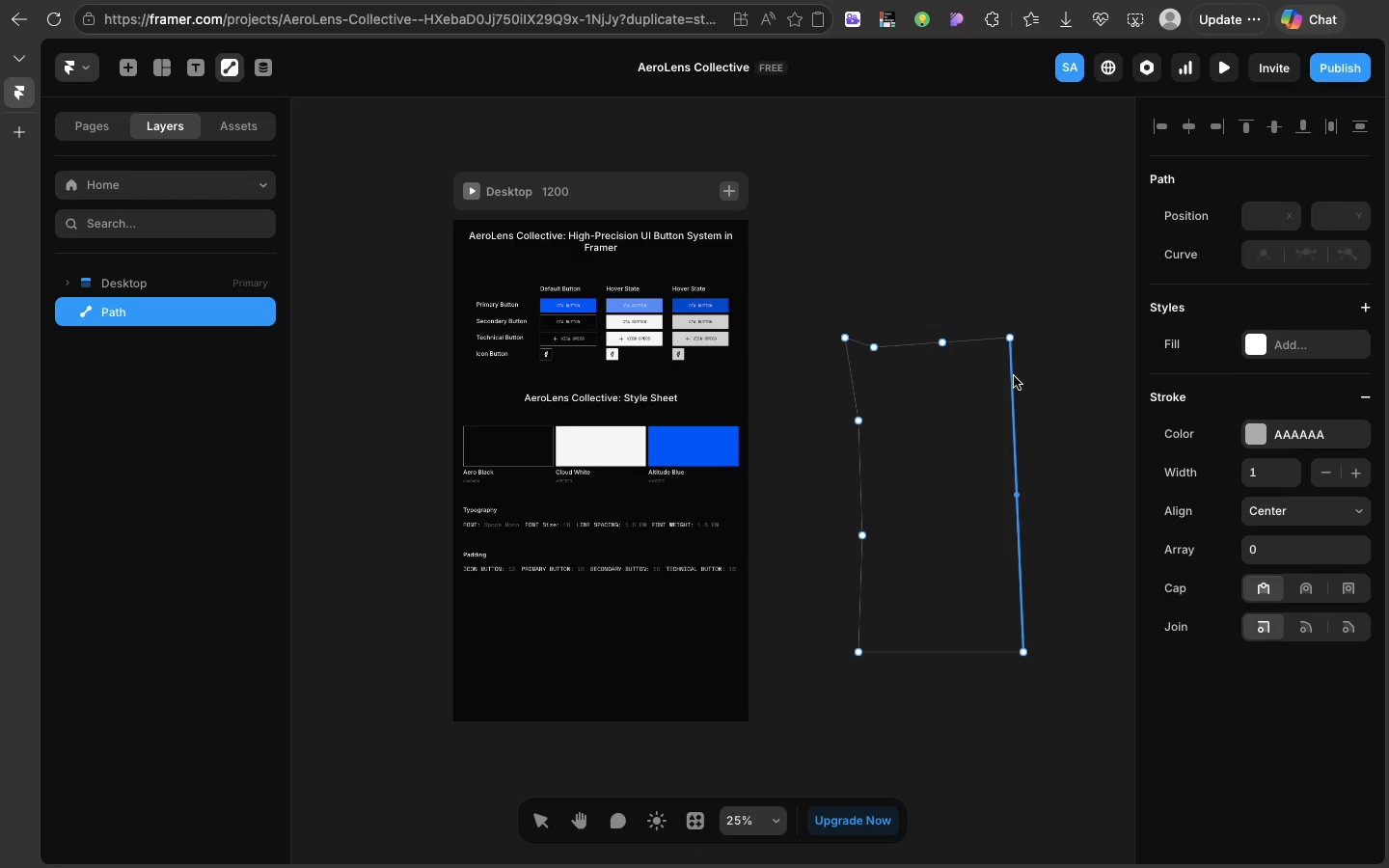 
left_click([995, 375])
 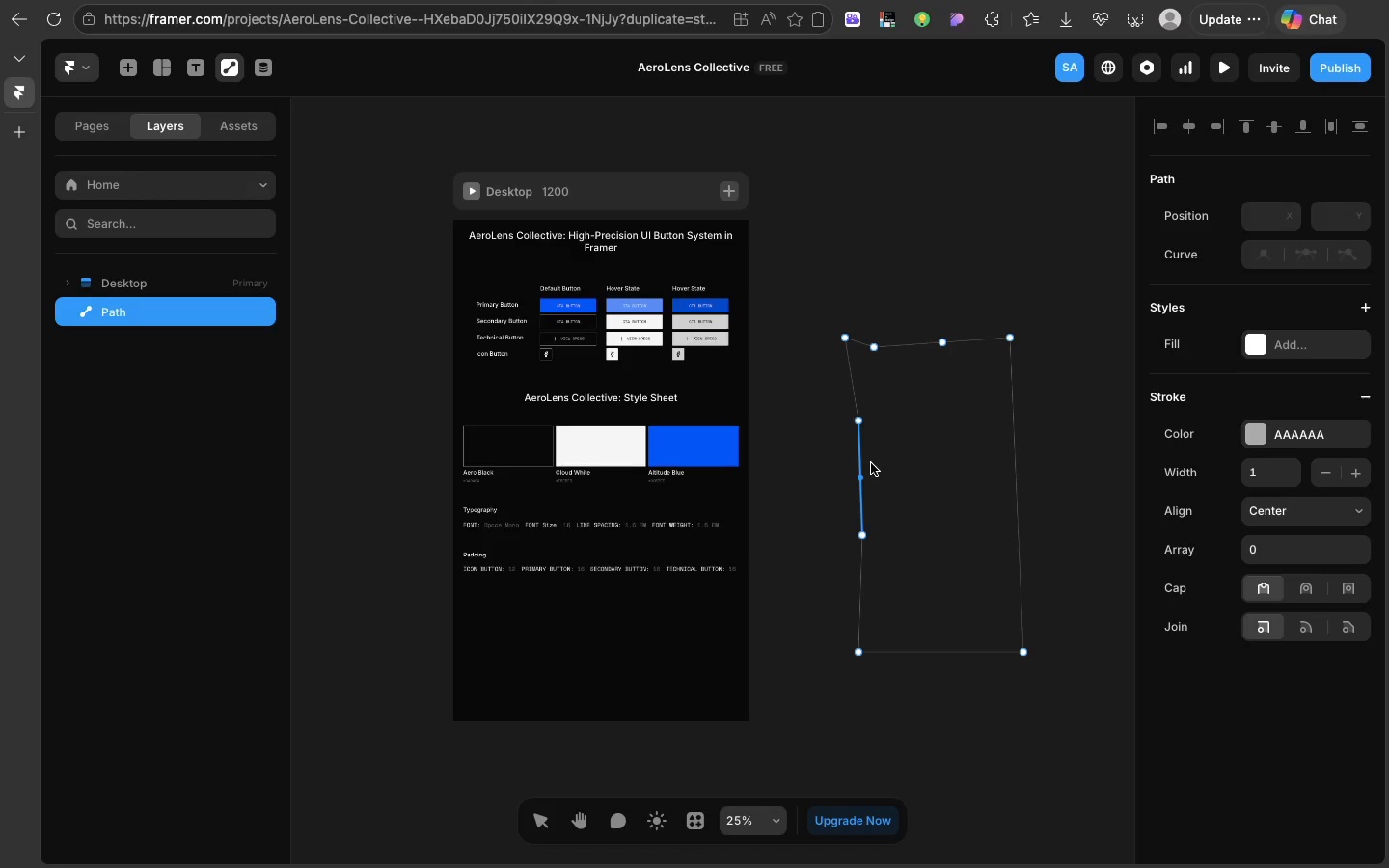 
wait(24.13)
 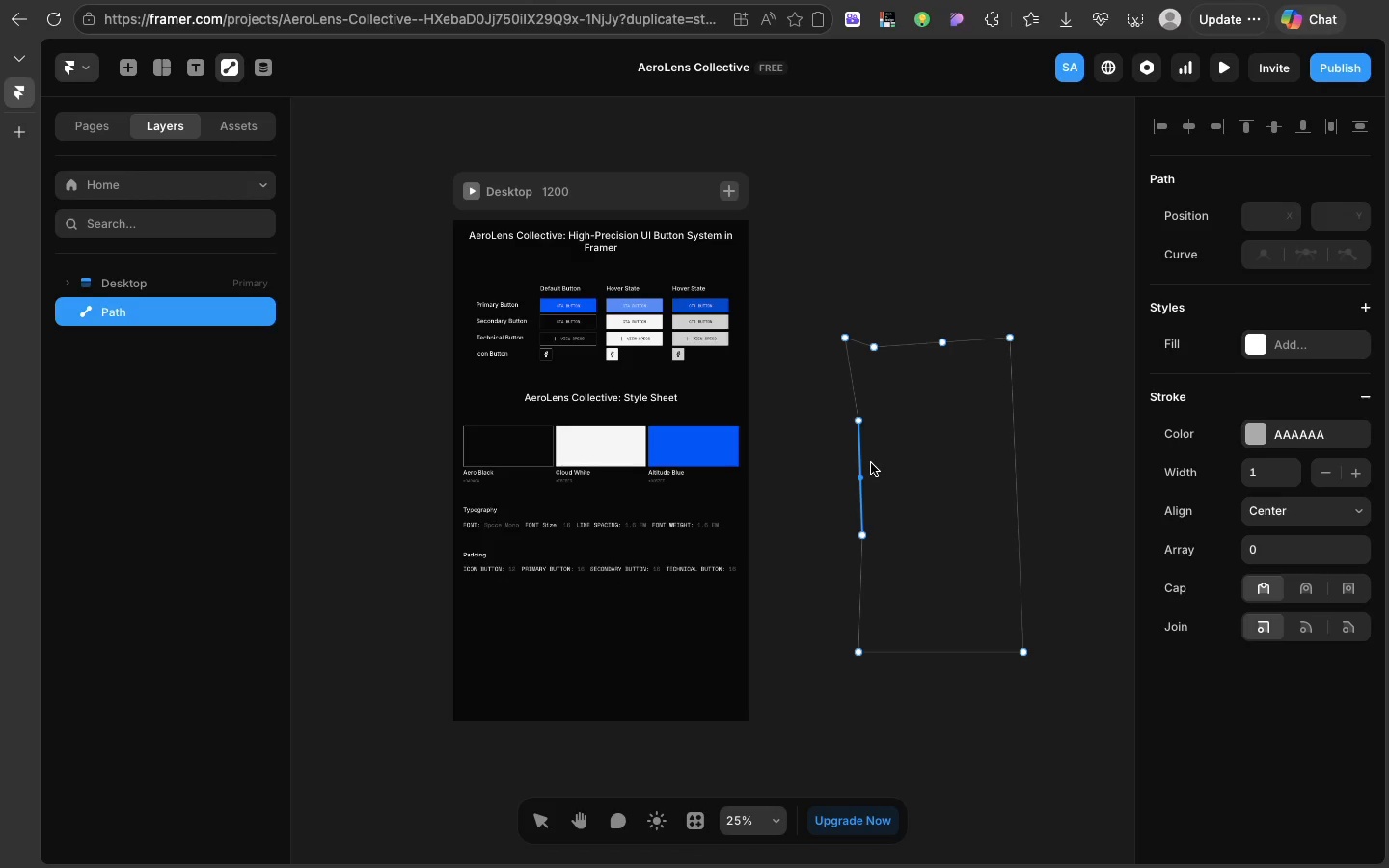 
left_click([858, 477])
 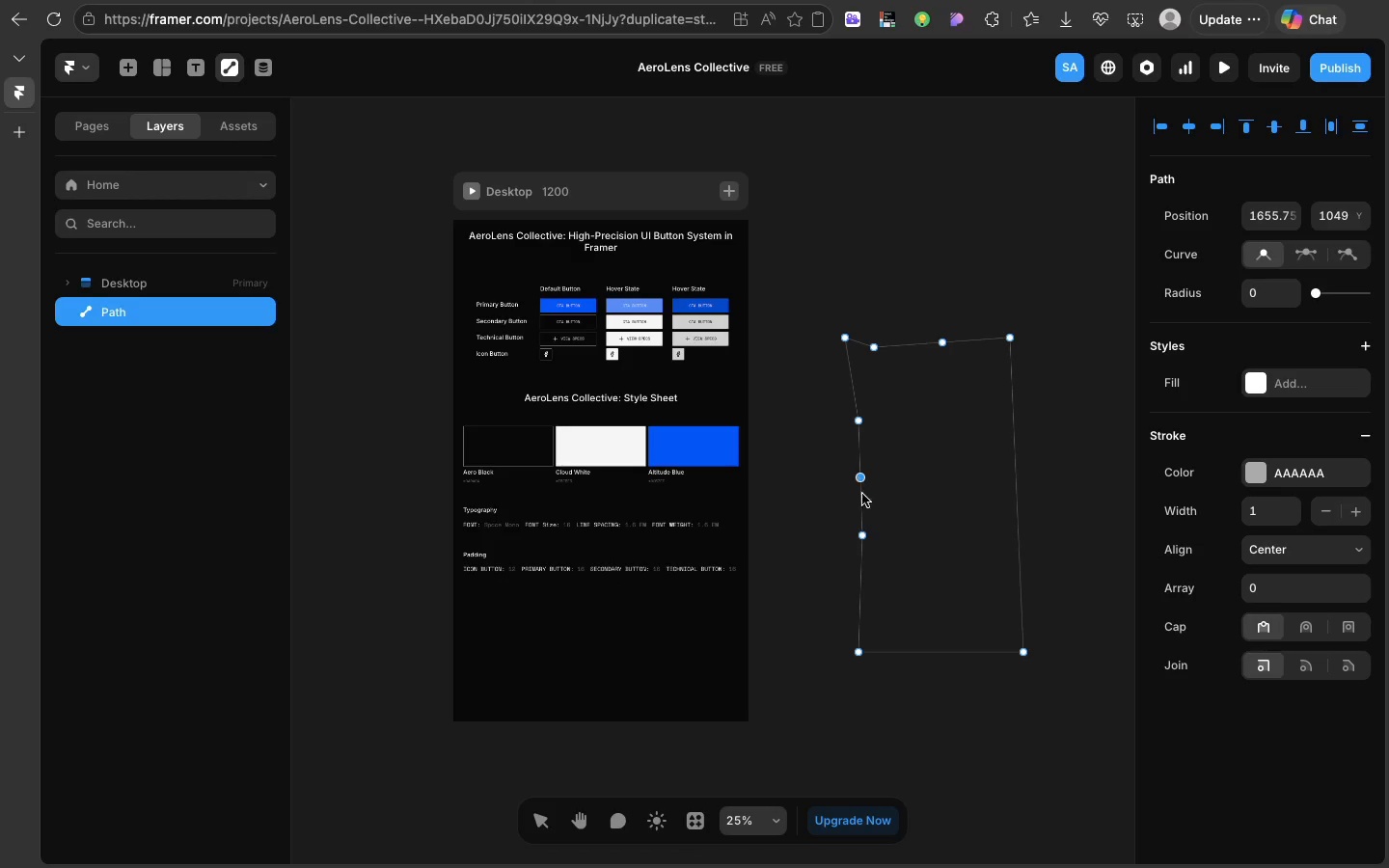 
wait(7.08)
 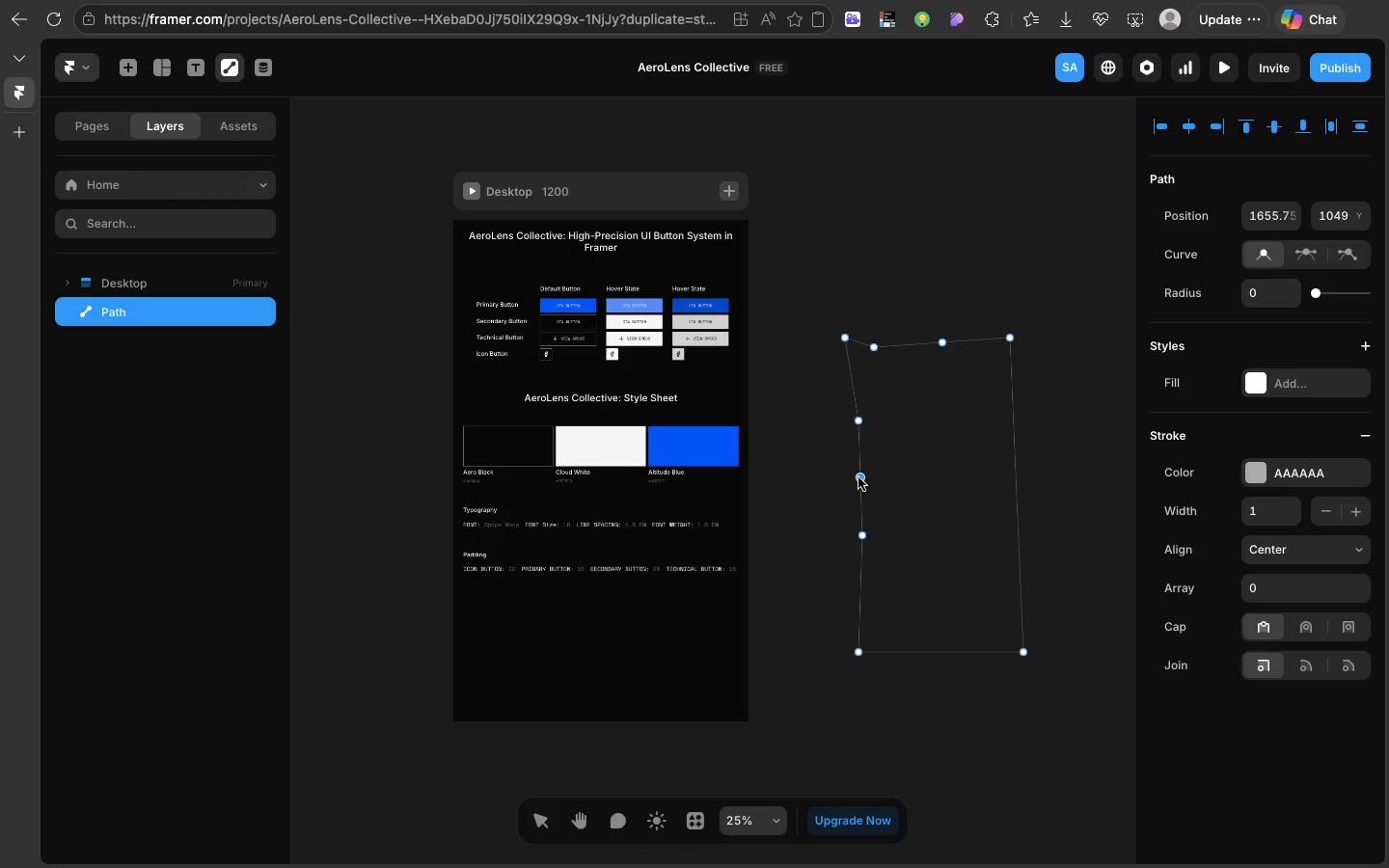 
left_click([862, 610])
 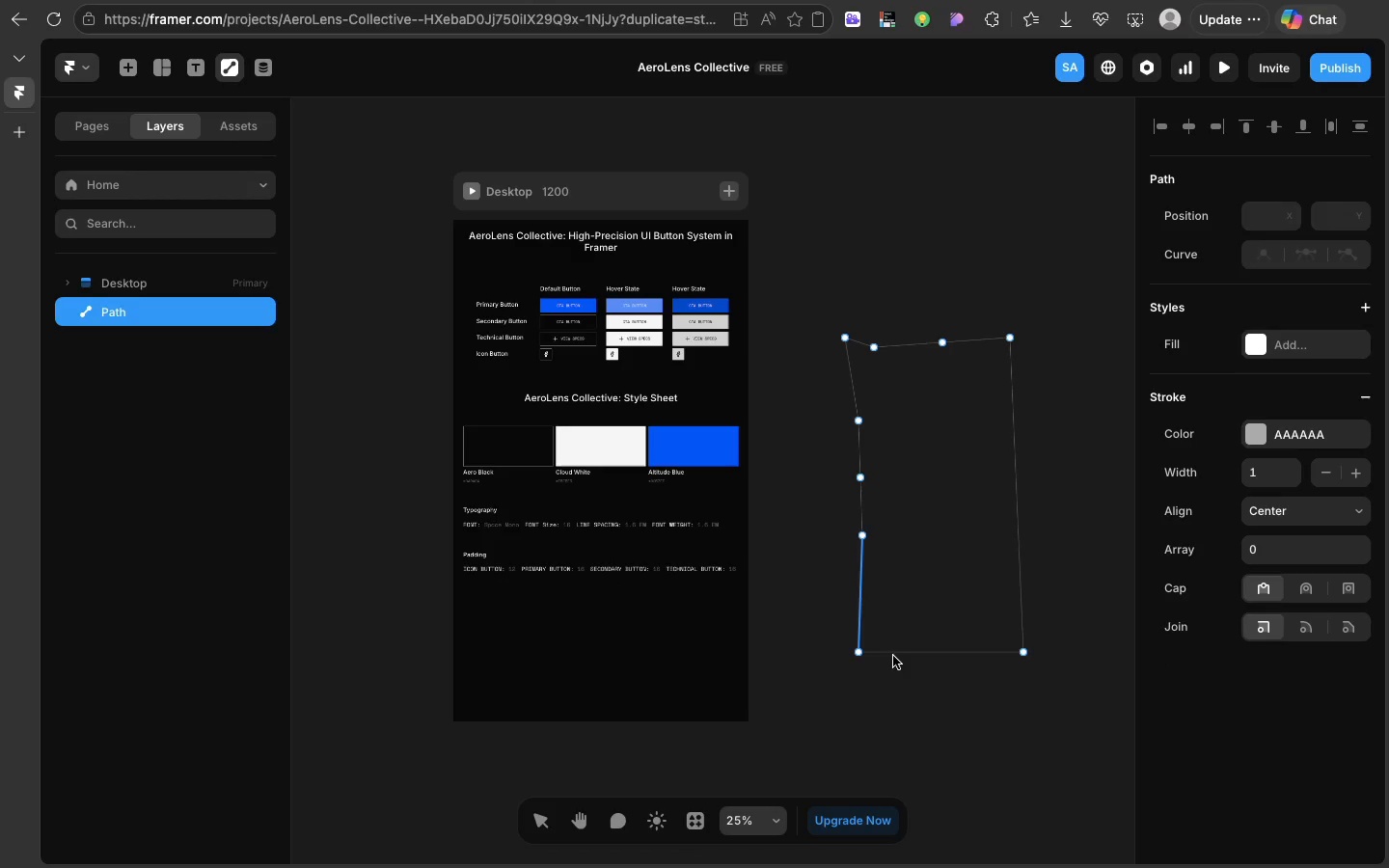 
left_click([901, 653])
 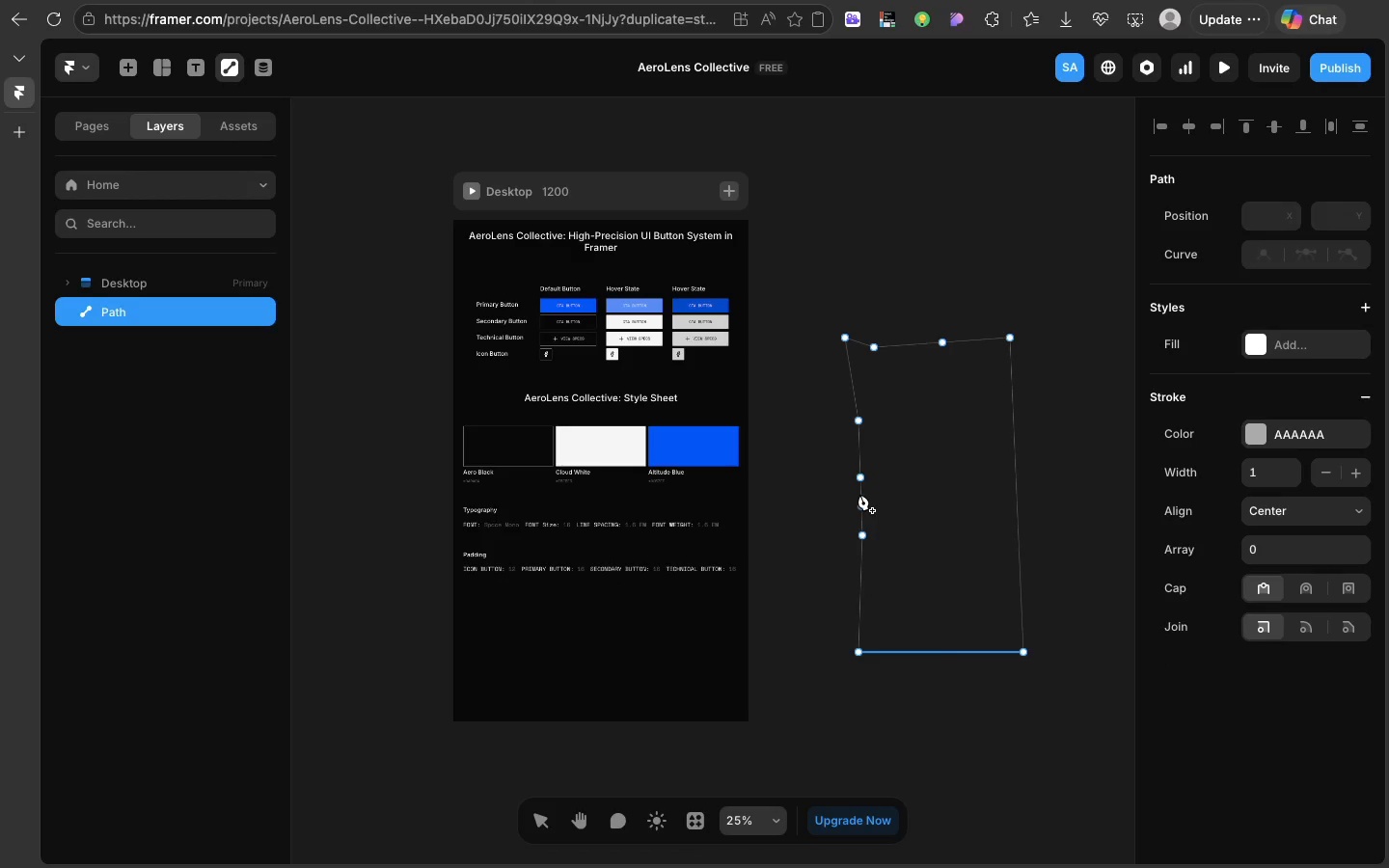 
left_click([863, 502])
 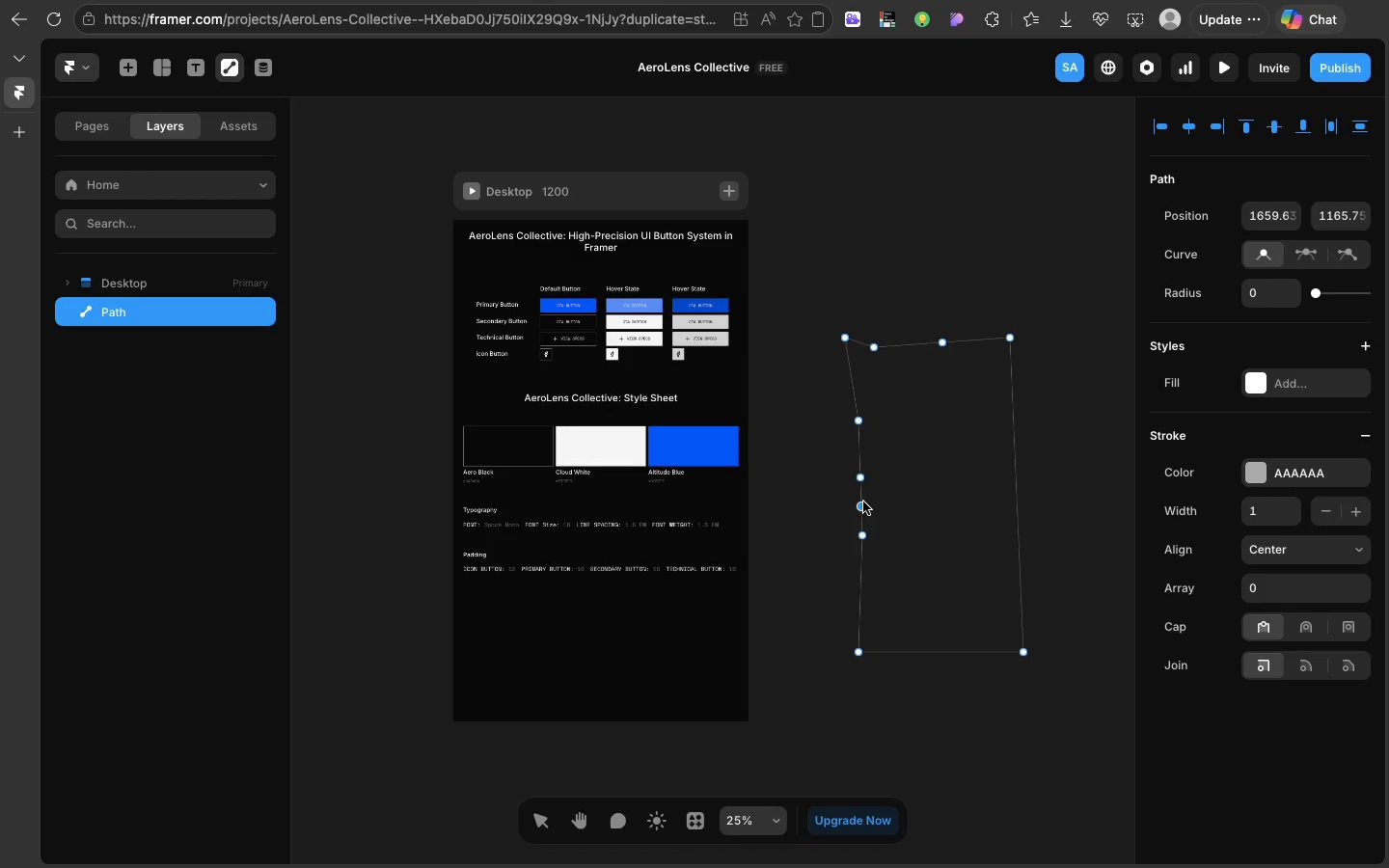 
wait(20.04)
 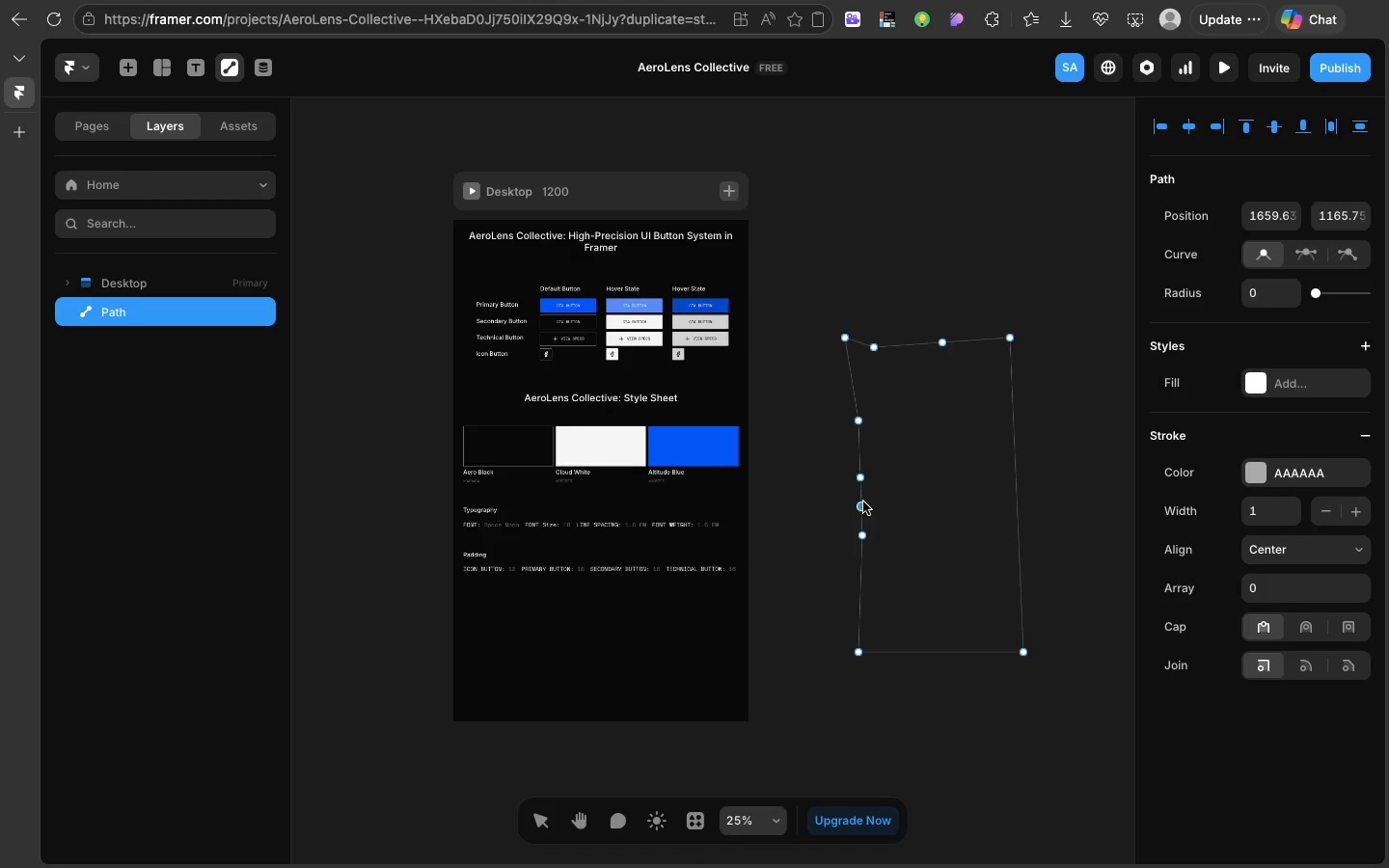 
left_click([910, 543])
 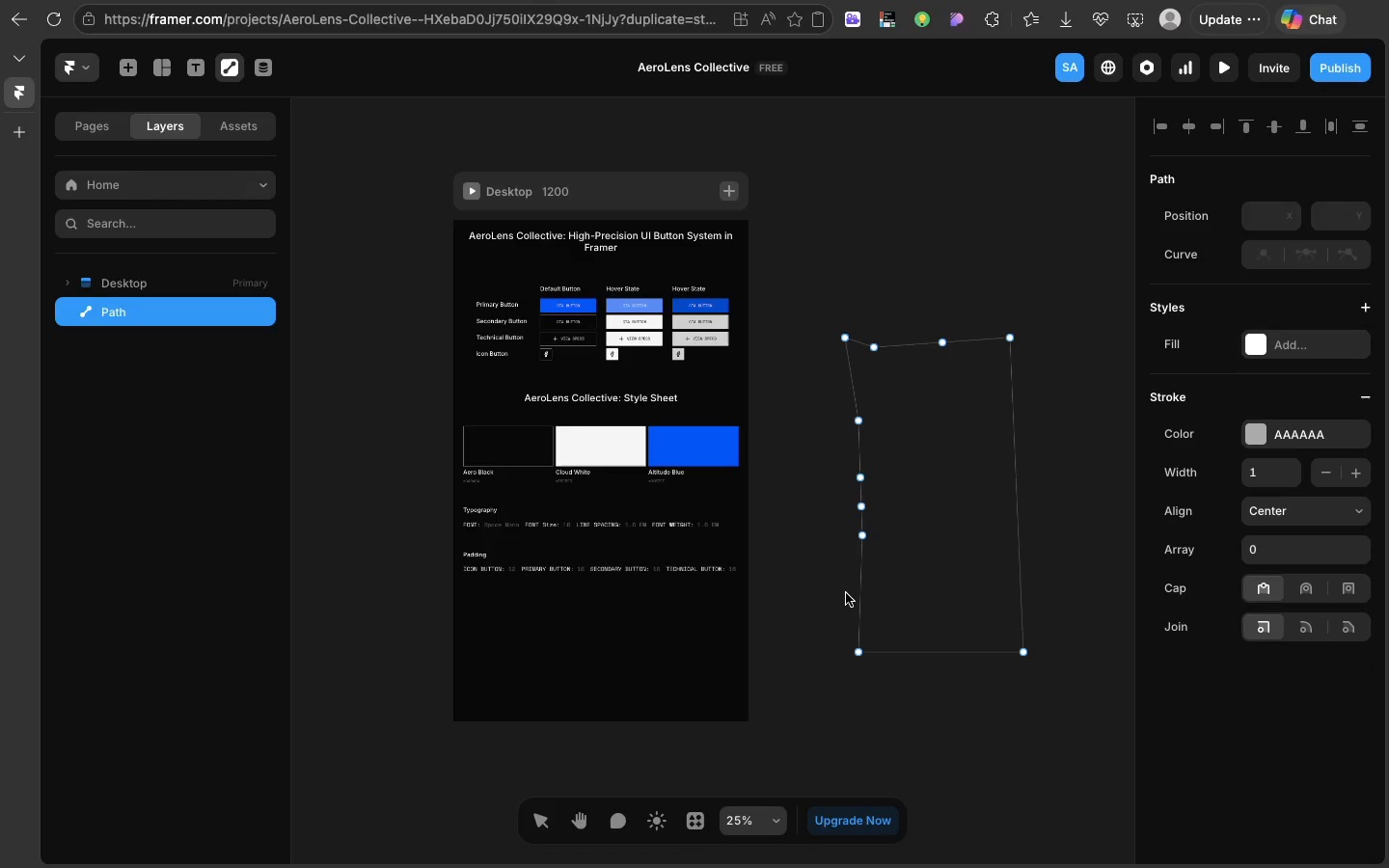 
left_click([860, 594])
 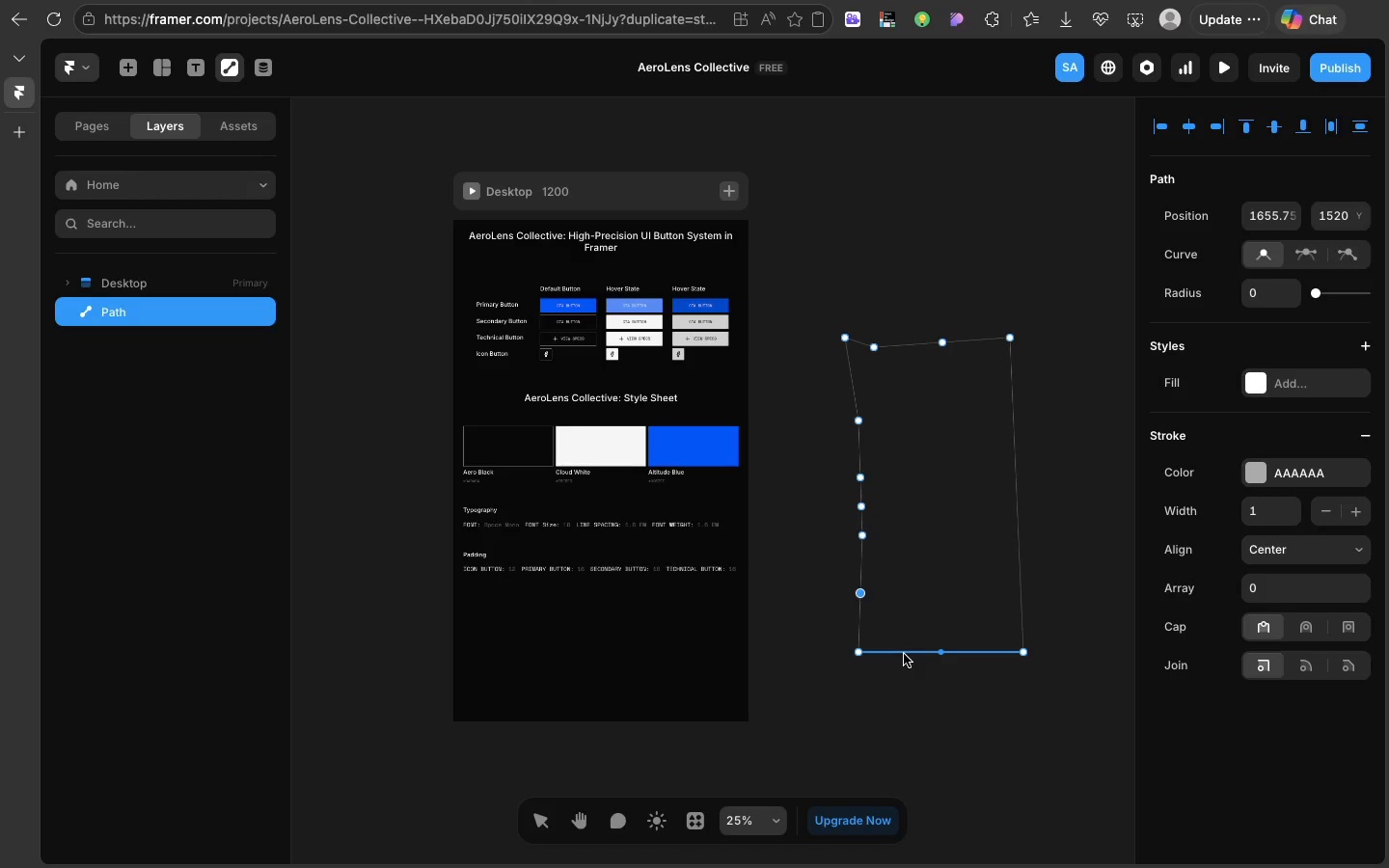 
left_click([904, 654])
 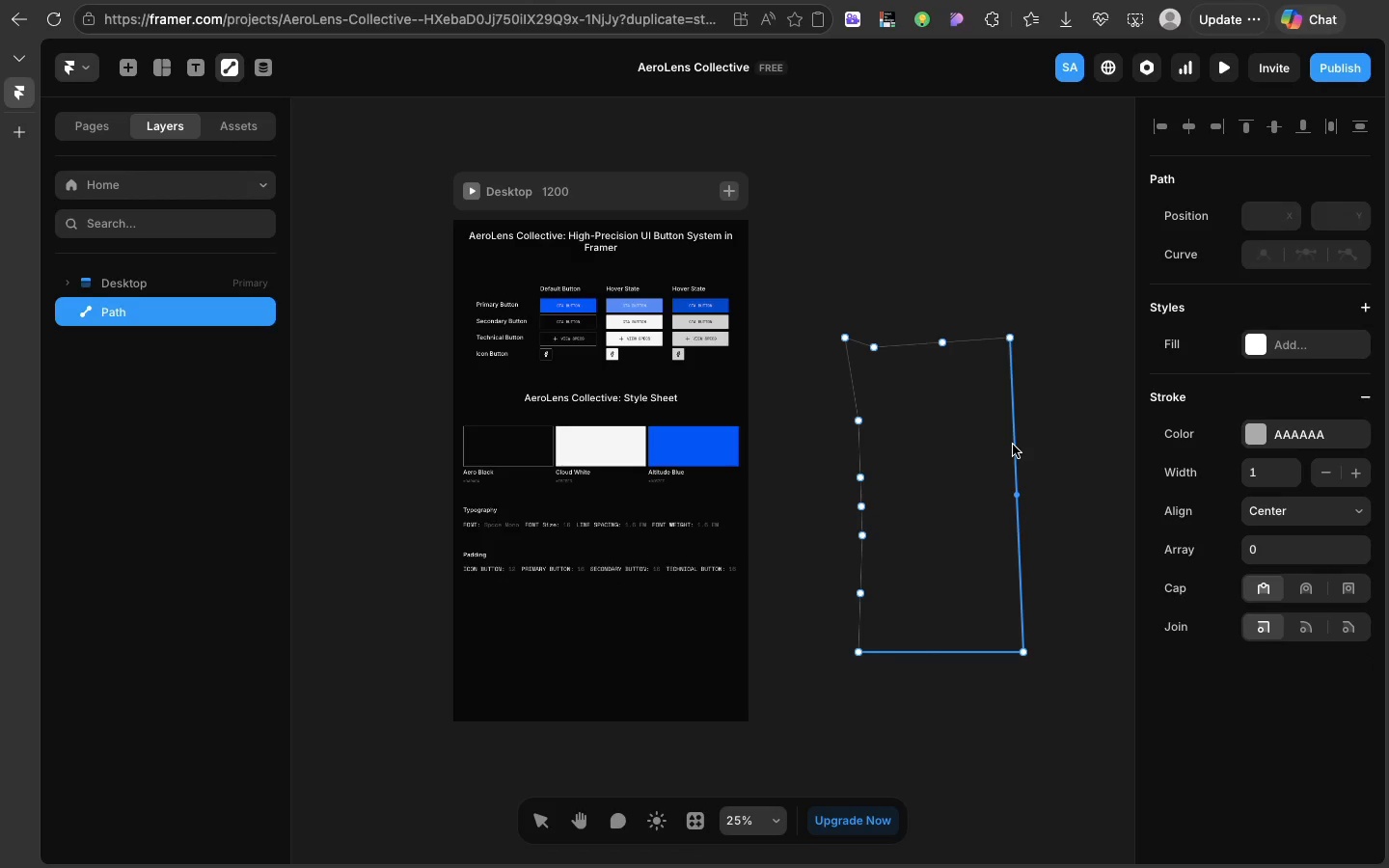 
left_click([1013, 444])
 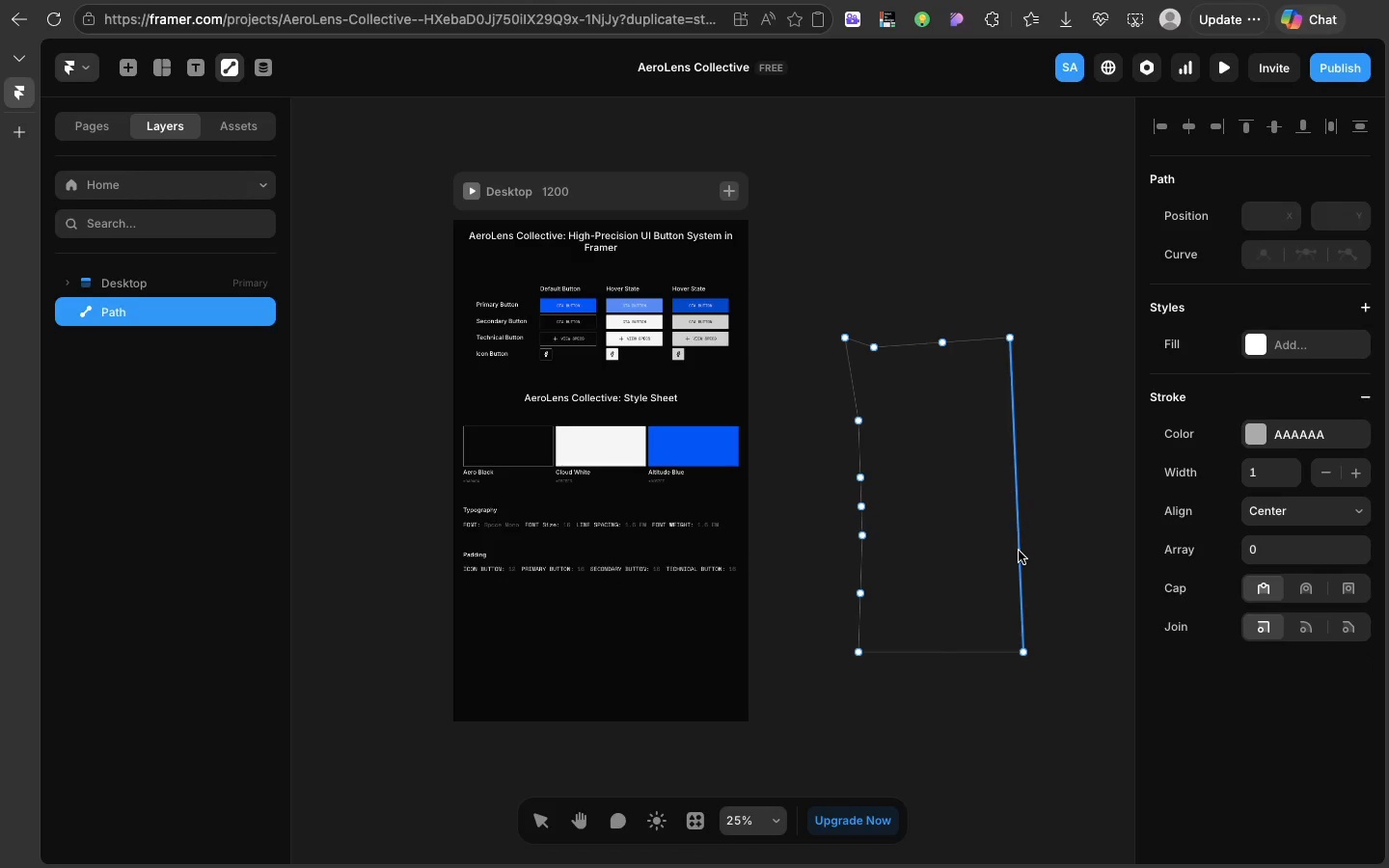 
left_click([1019, 551])
 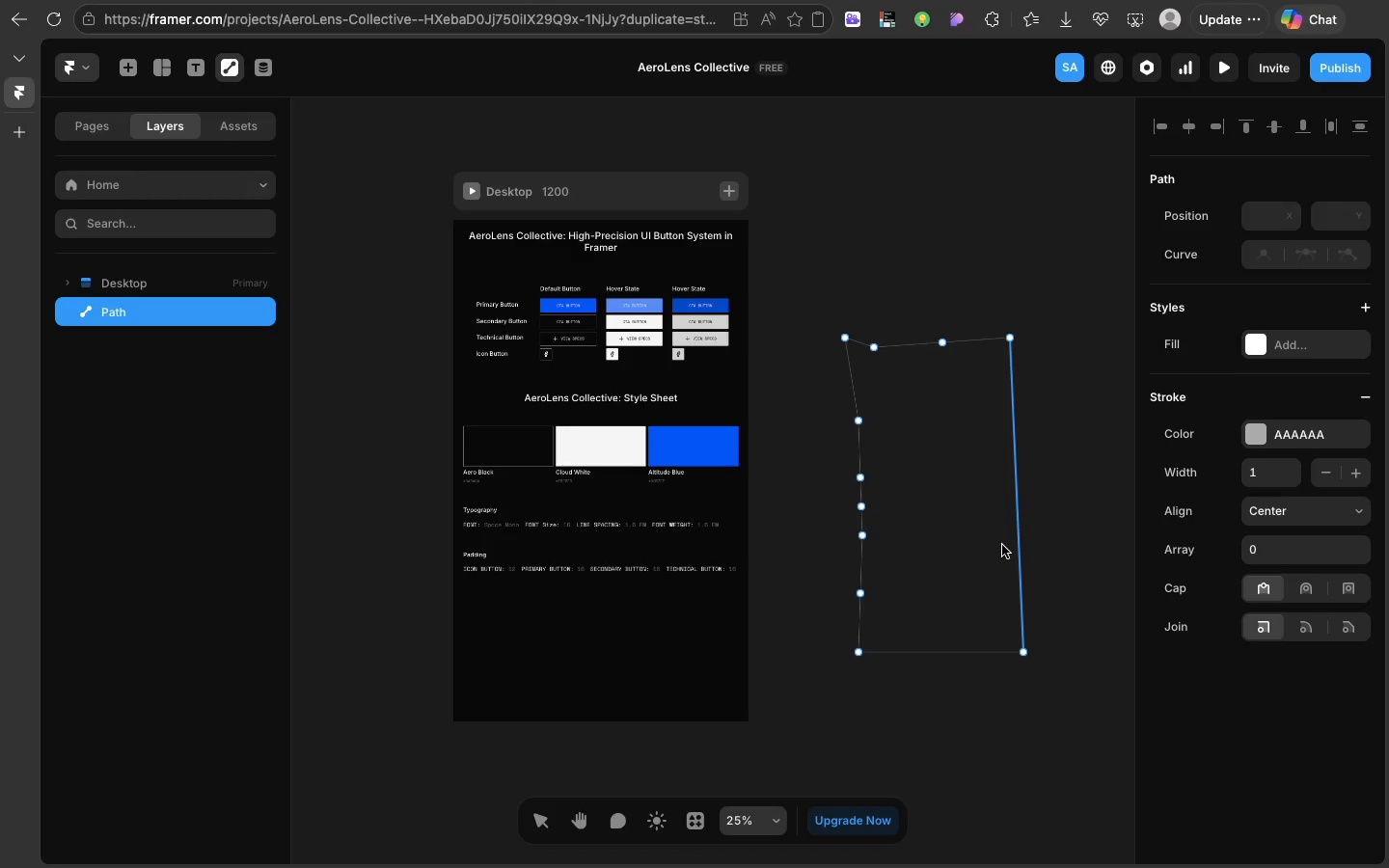 
wait(36.82)
 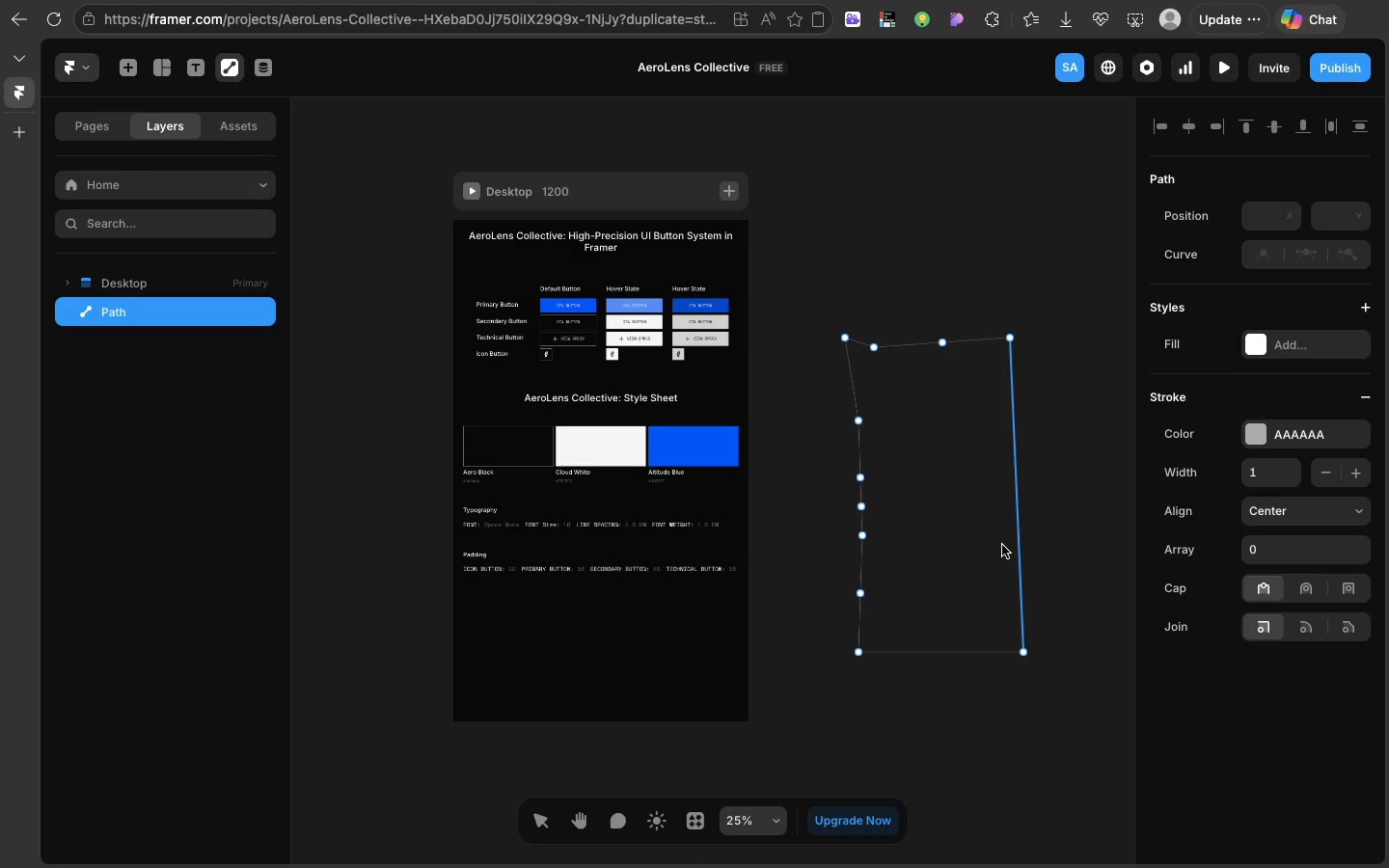 
left_click([945, 343])
 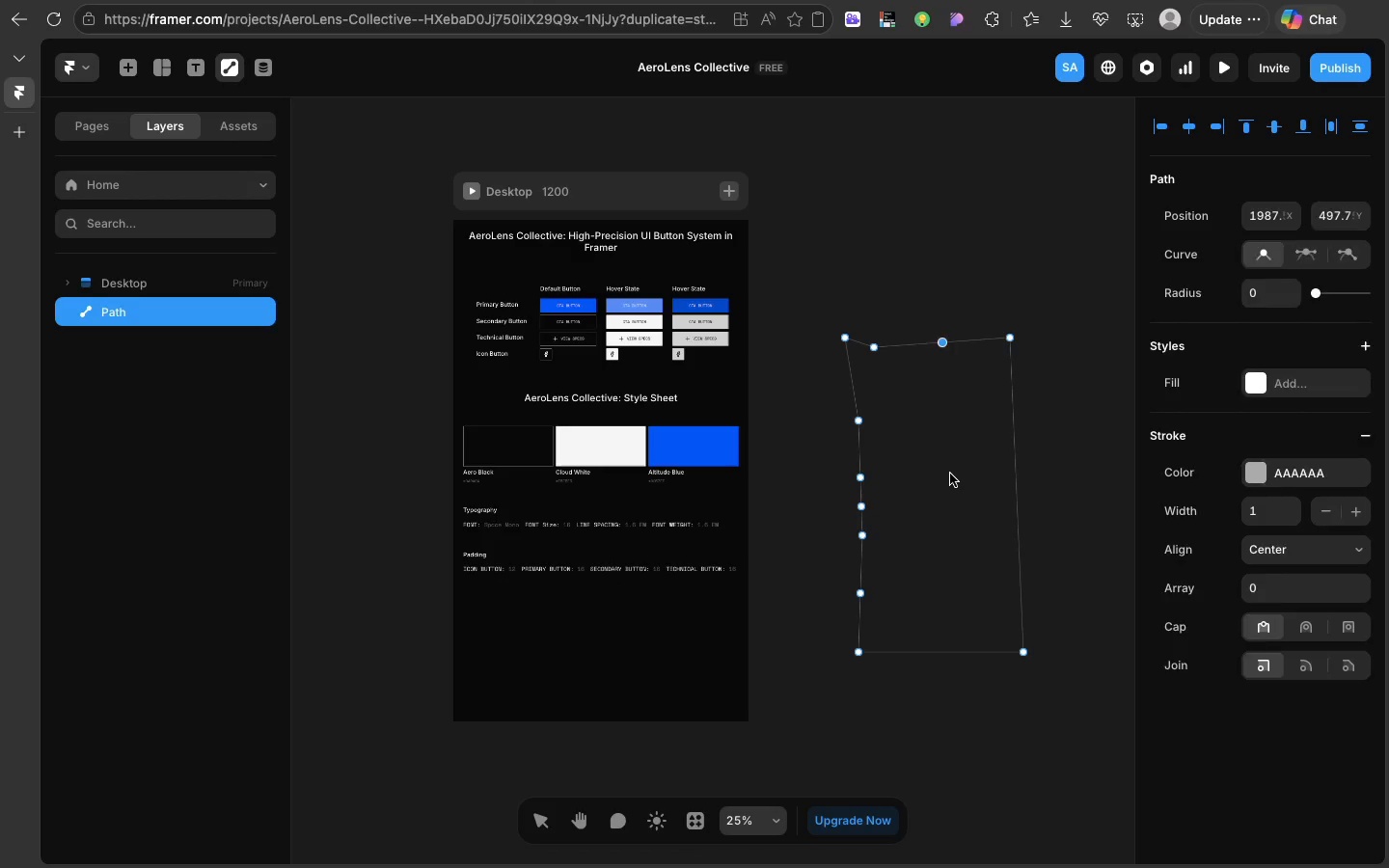 
left_click([950, 474])
 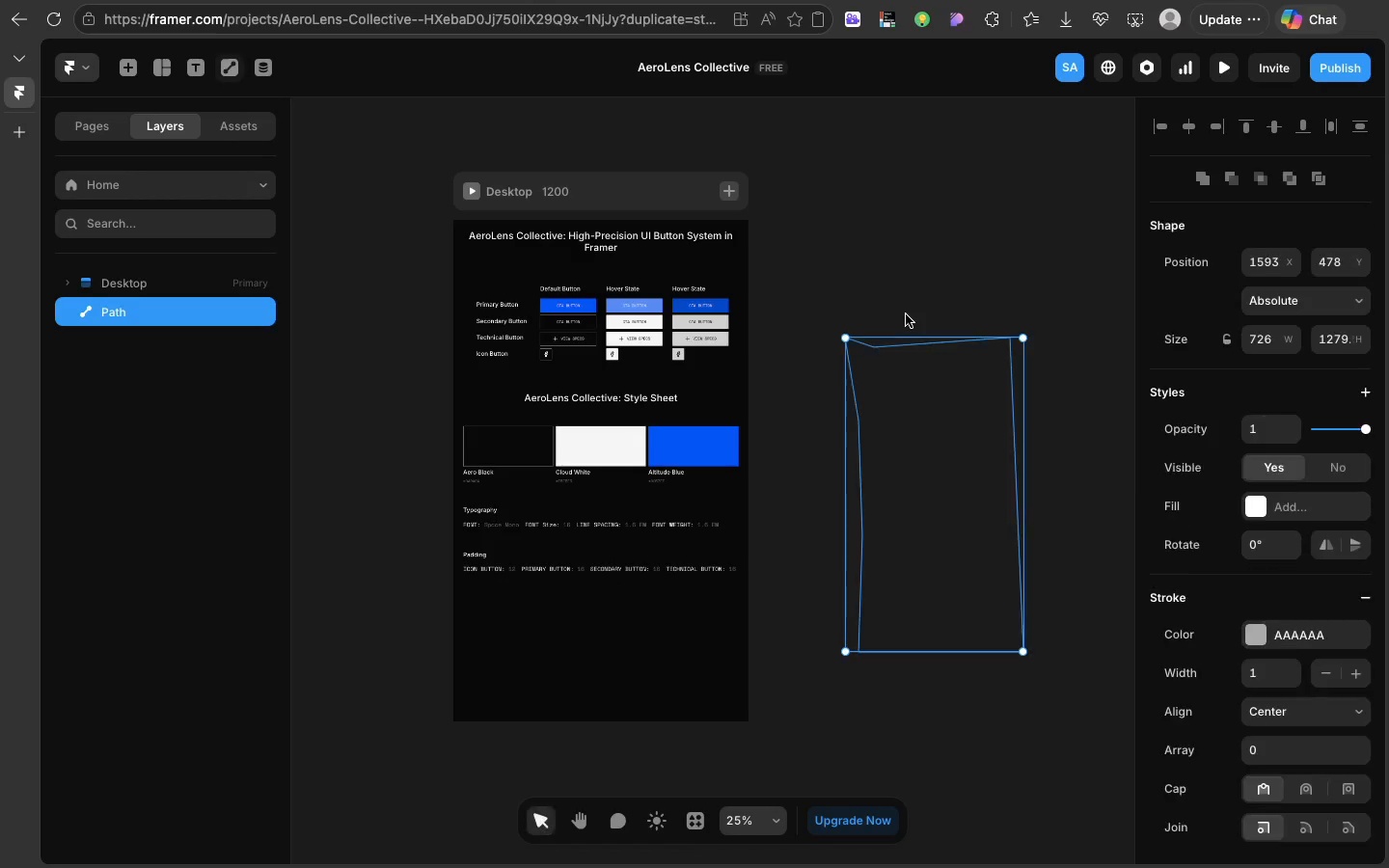 
left_click([906, 314])
 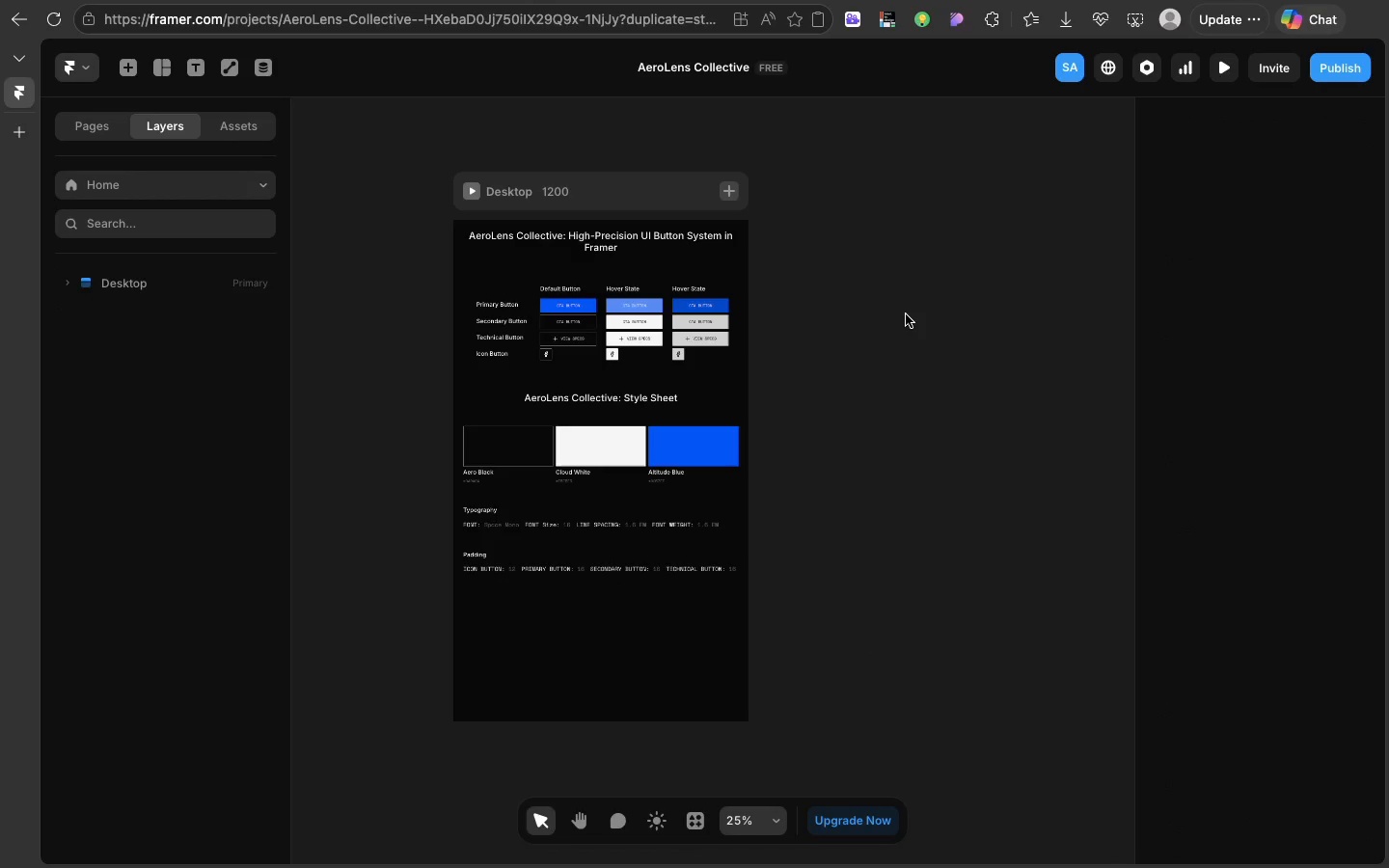 
key(Backspace)
 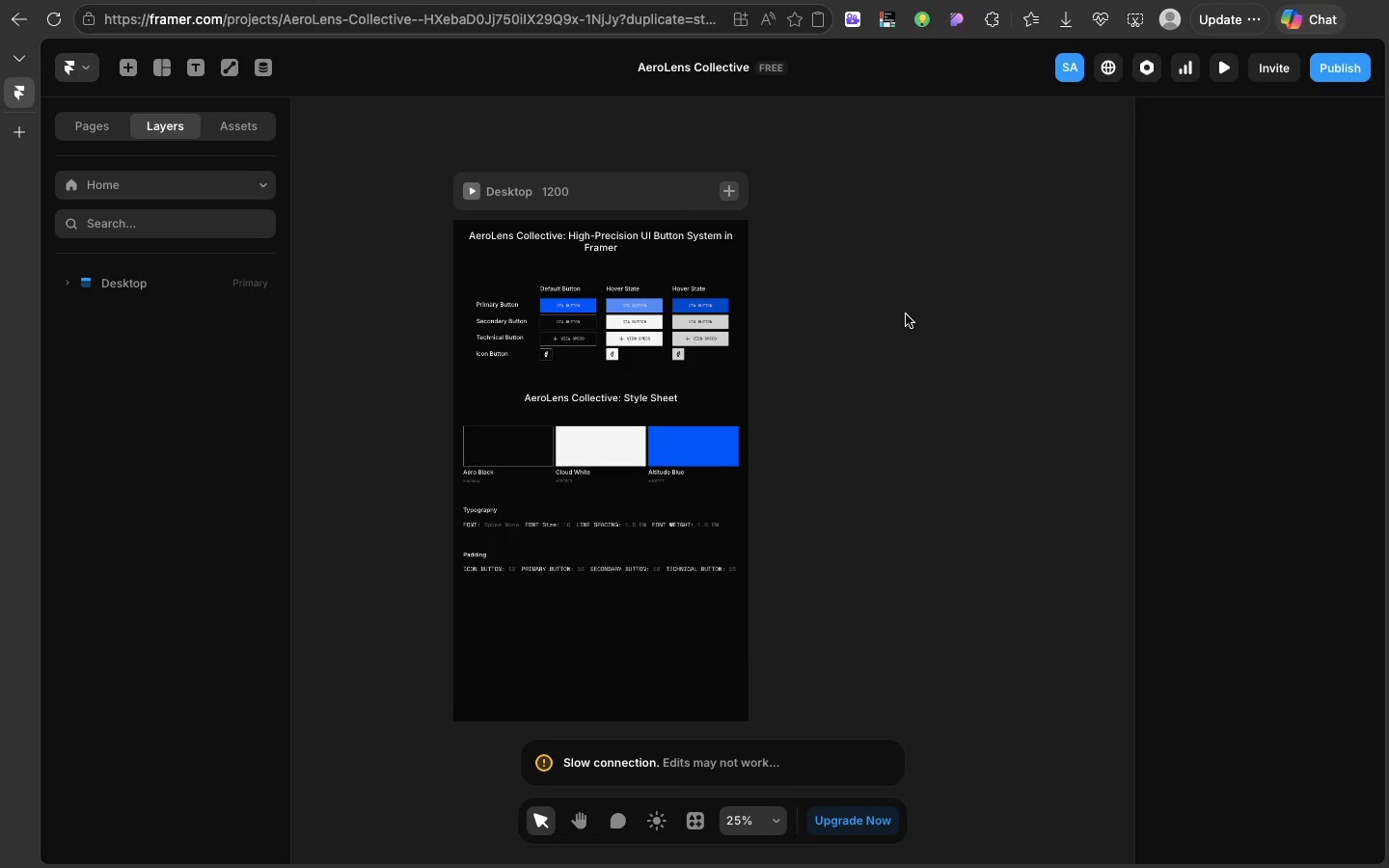 
wait(39.84)
 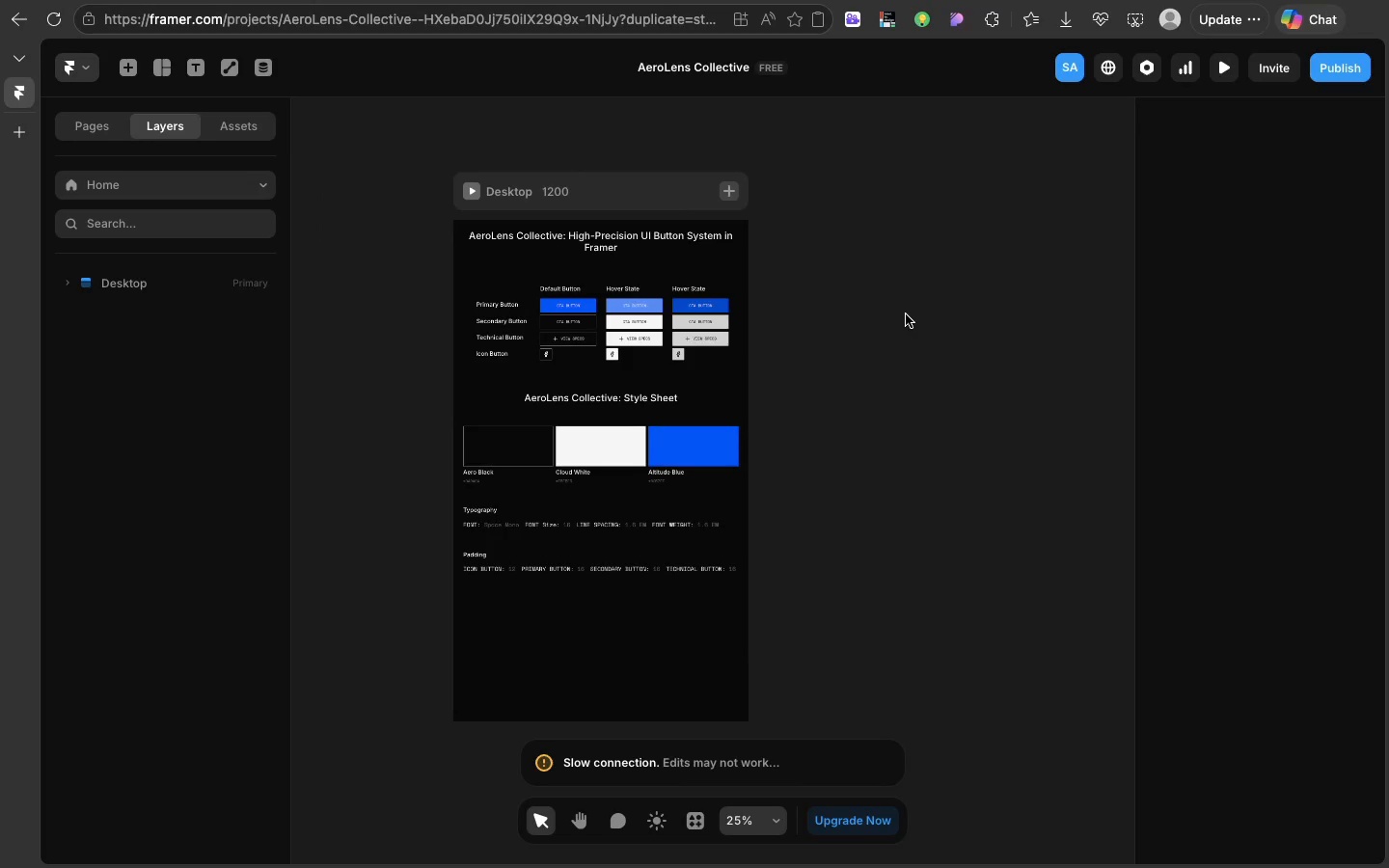 
scroll: coordinate [906, 314], scroll_direction: down, amount: 1.0
 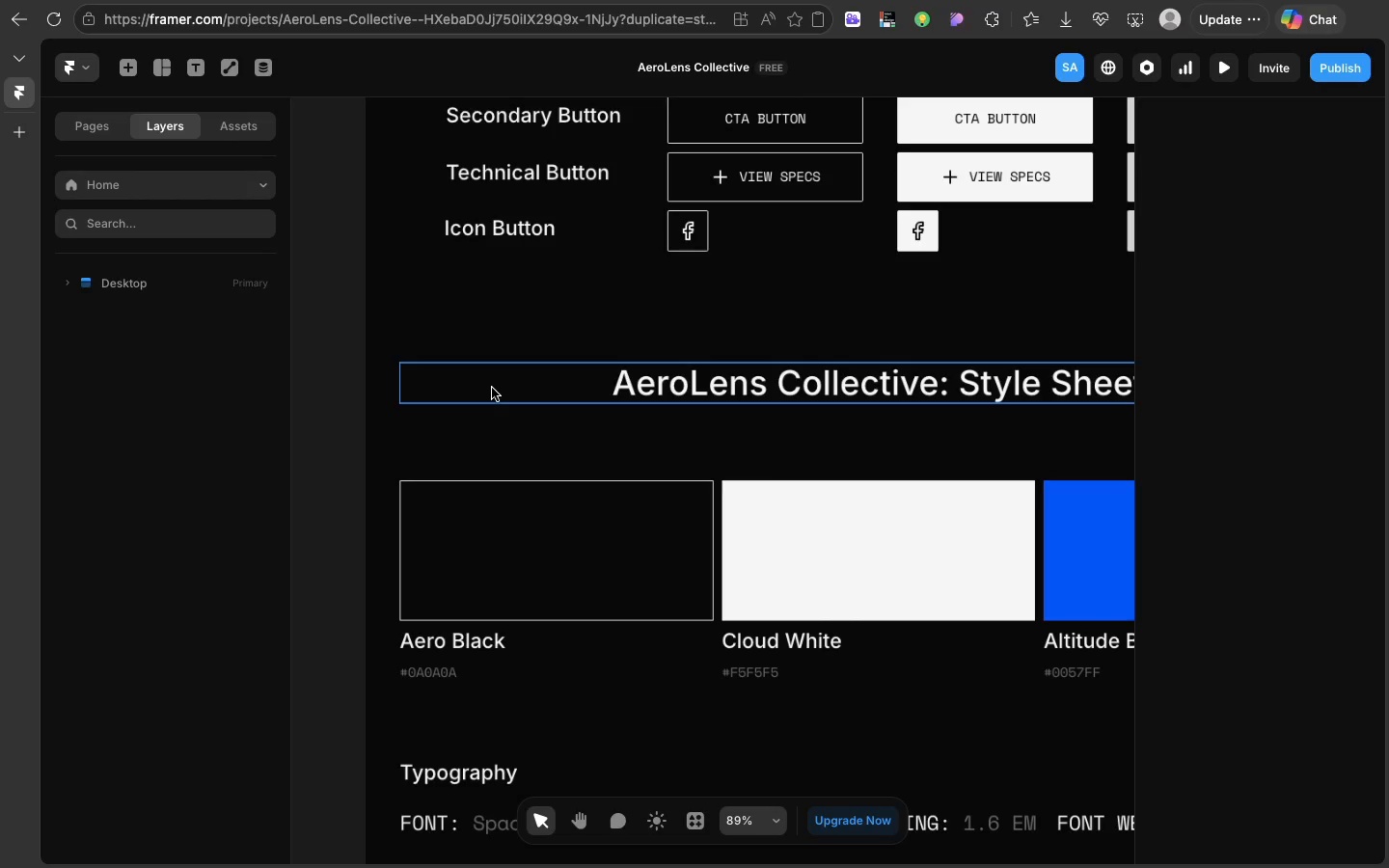 
wait(11.36)
 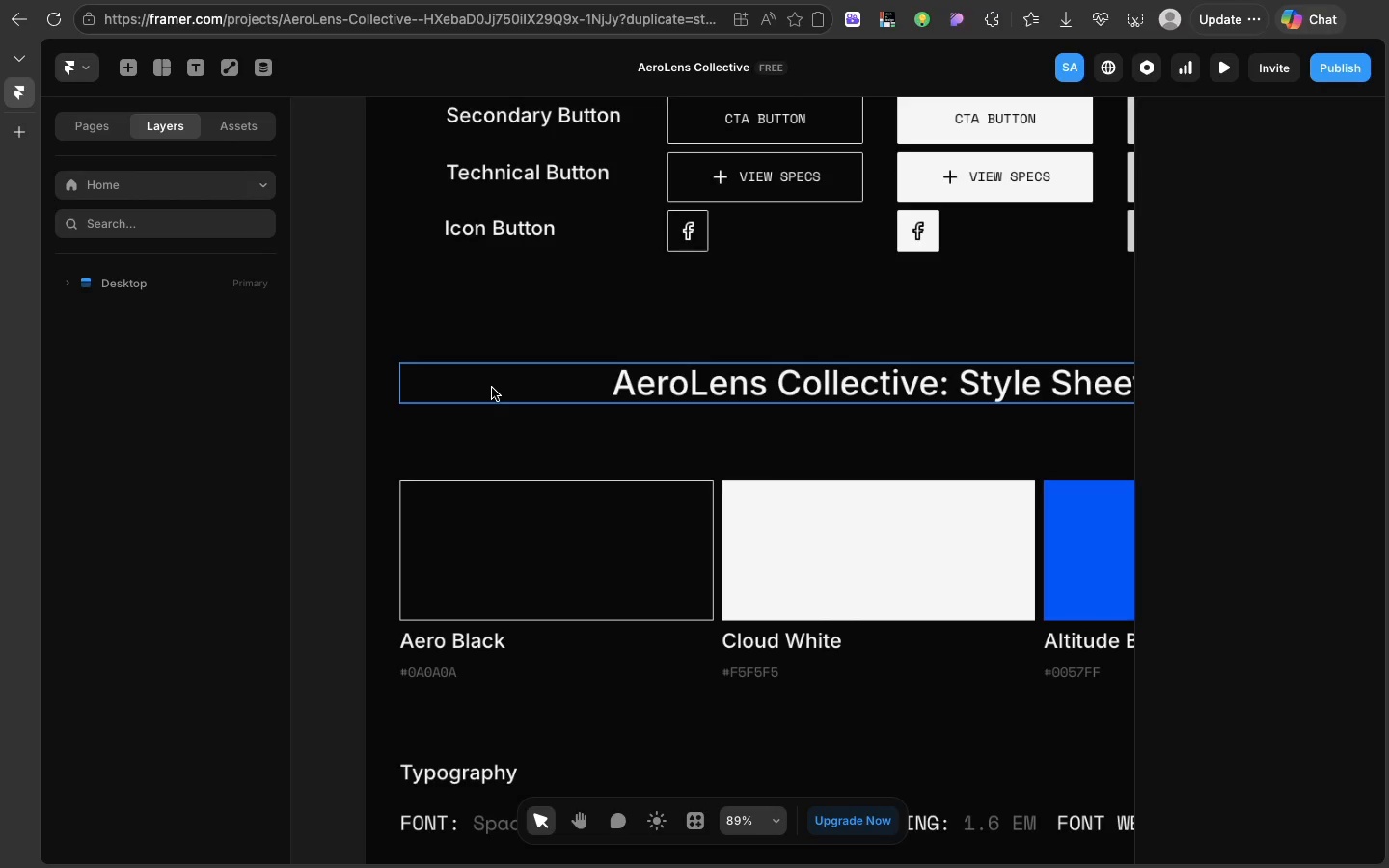 
scroll: coordinate [492, 388], scroll_direction: down, amount: 9.0
 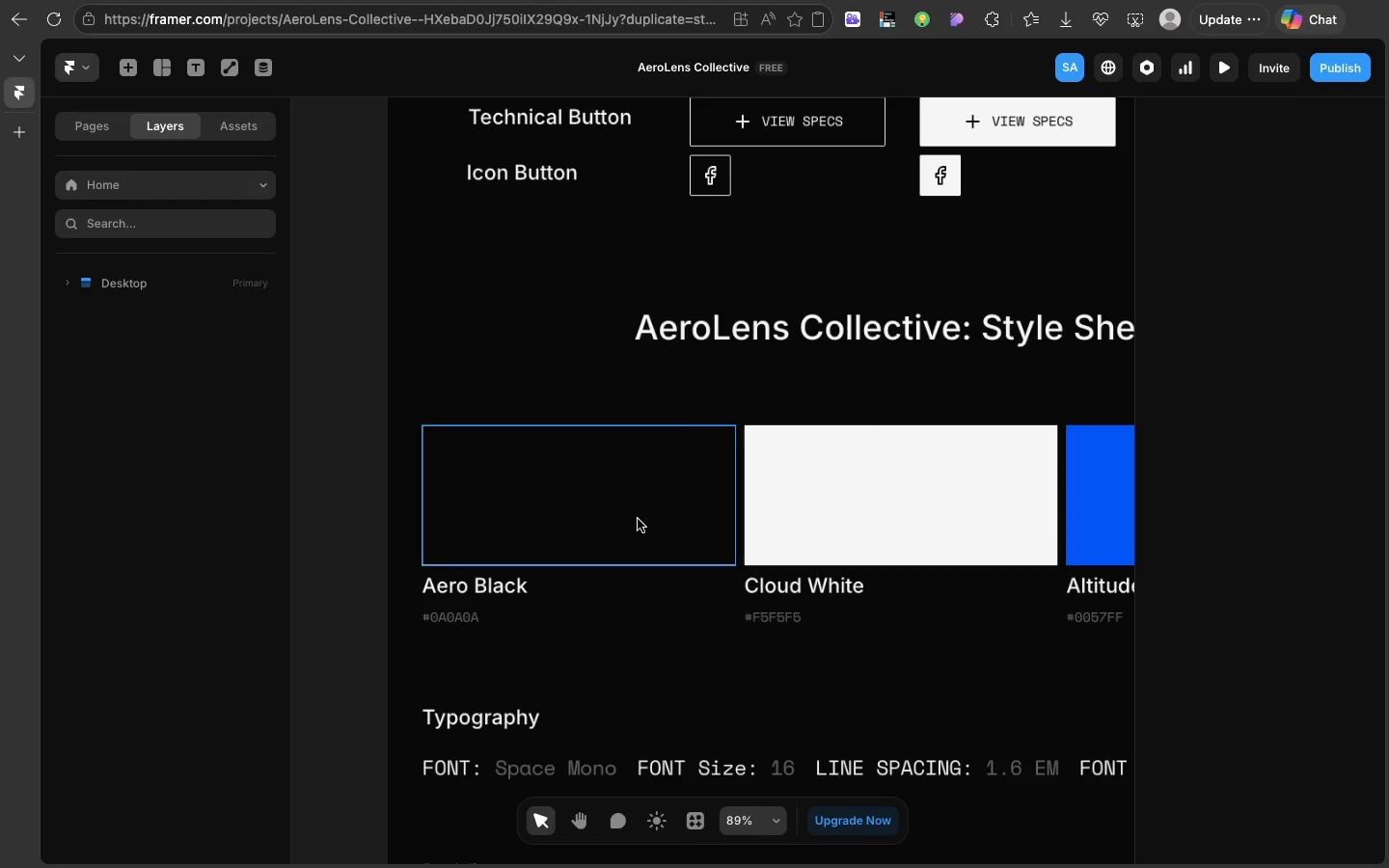 
wait(17.81)
 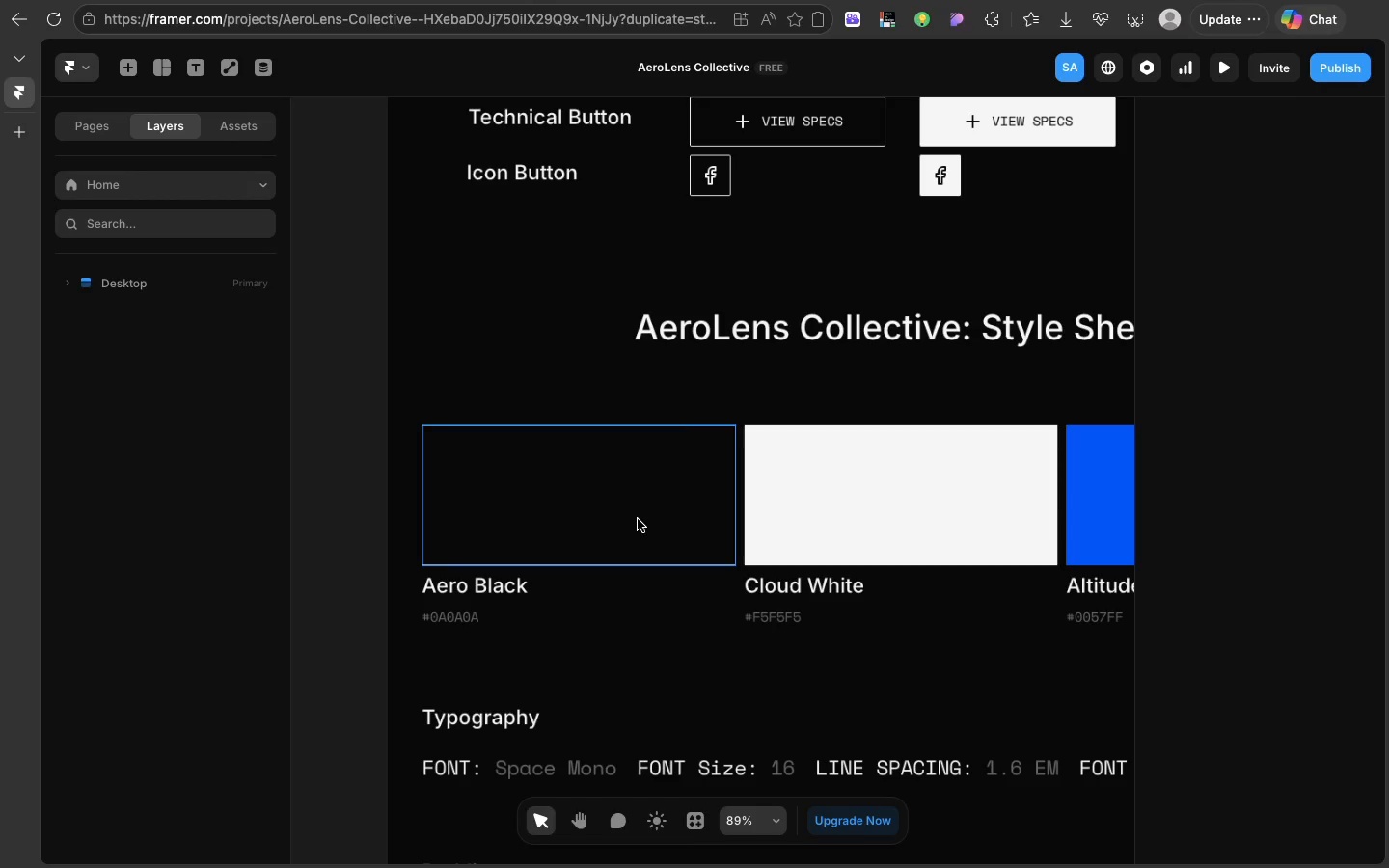 
scroll: coordinate [639, 501], scroll_direction: down, amount: 40.0
 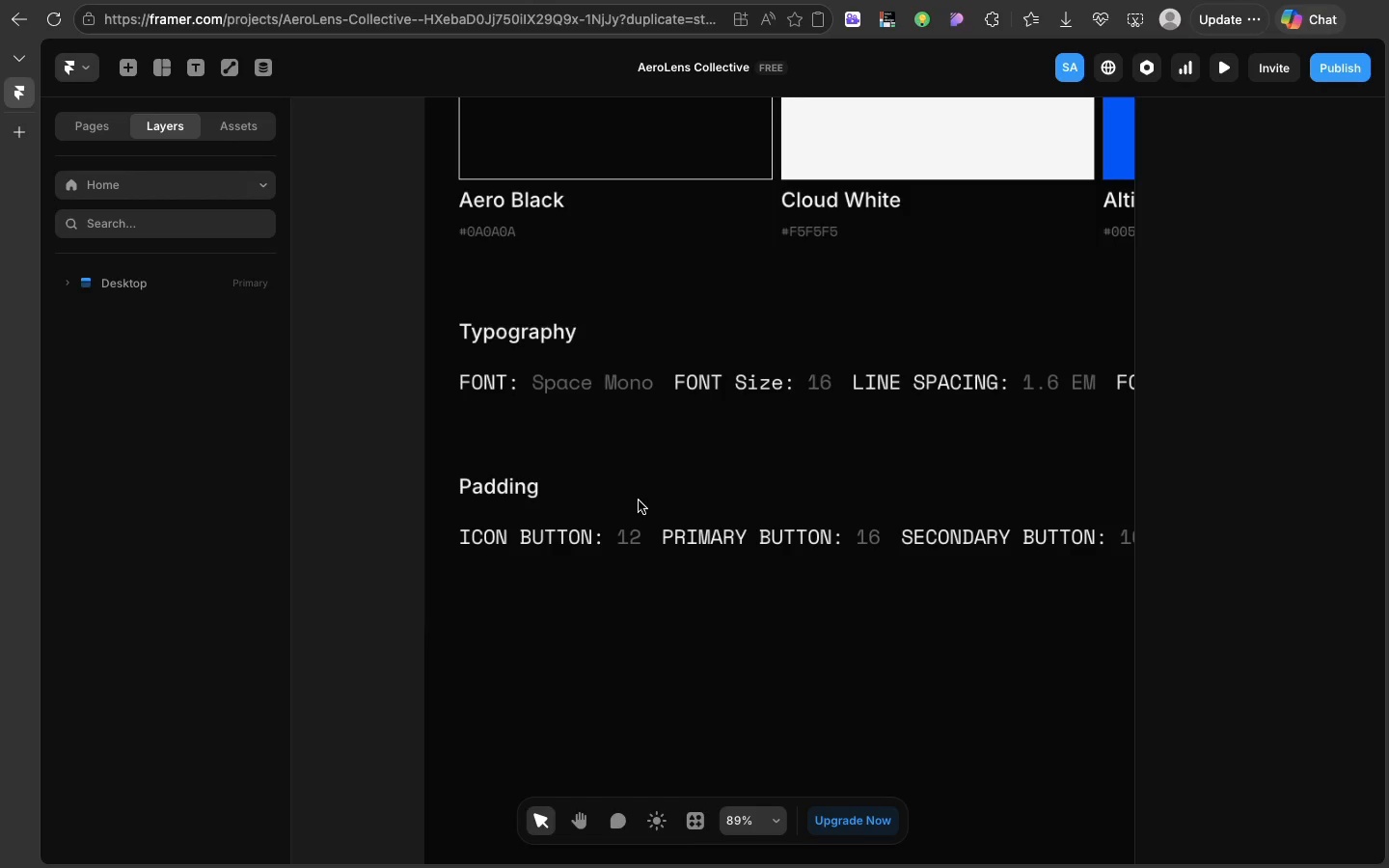 
scroll: coordinate [639, 501], scroll_direction: up, amount: 20.0